 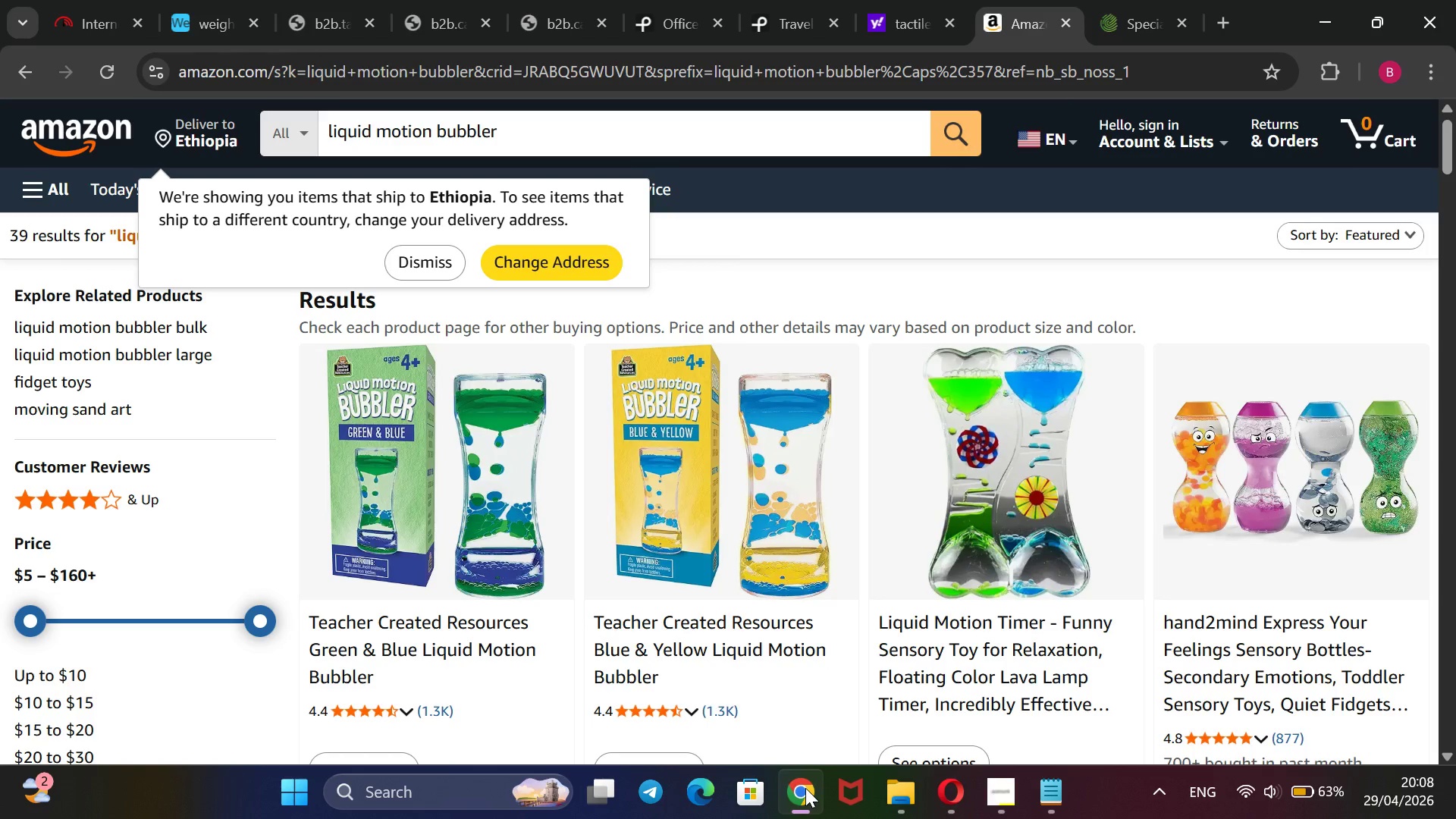 
scroll: coordinate [874, 564], scroll_direction: none, amount: 0.0
 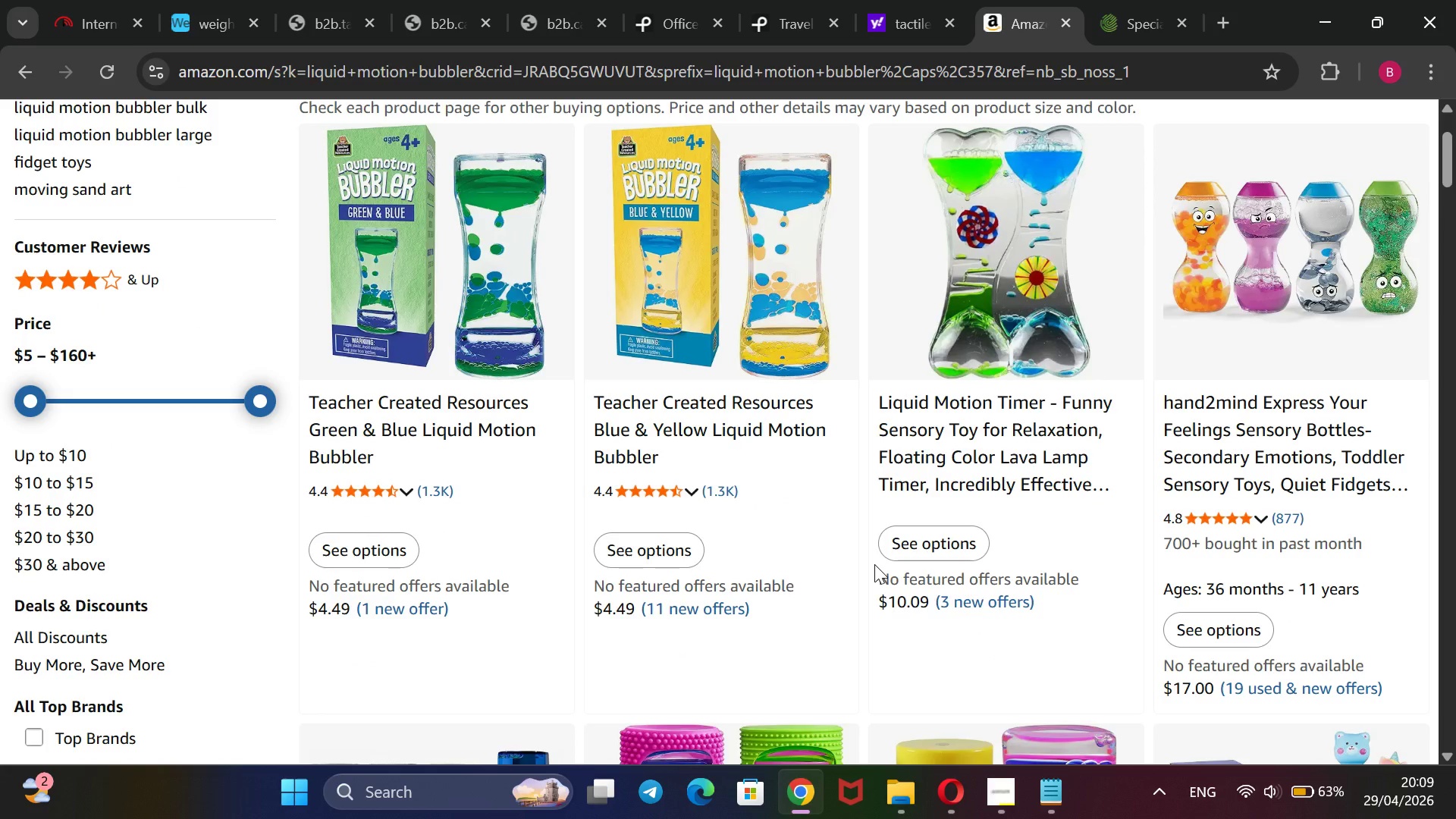 
scroll: coordinate [874, 564], scroll_direction: up, amount: 15.0
 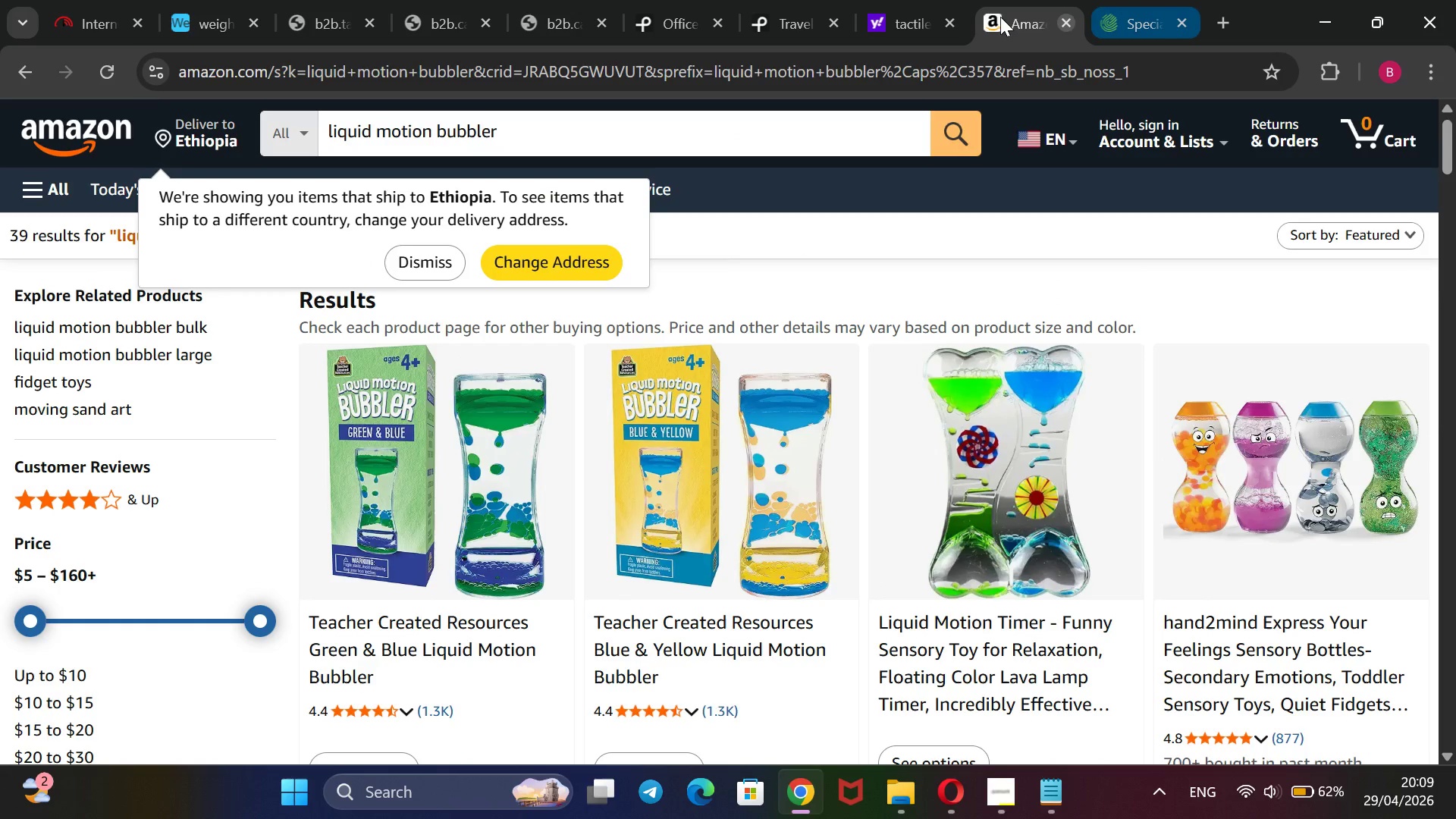 
left_click([886, 8])
 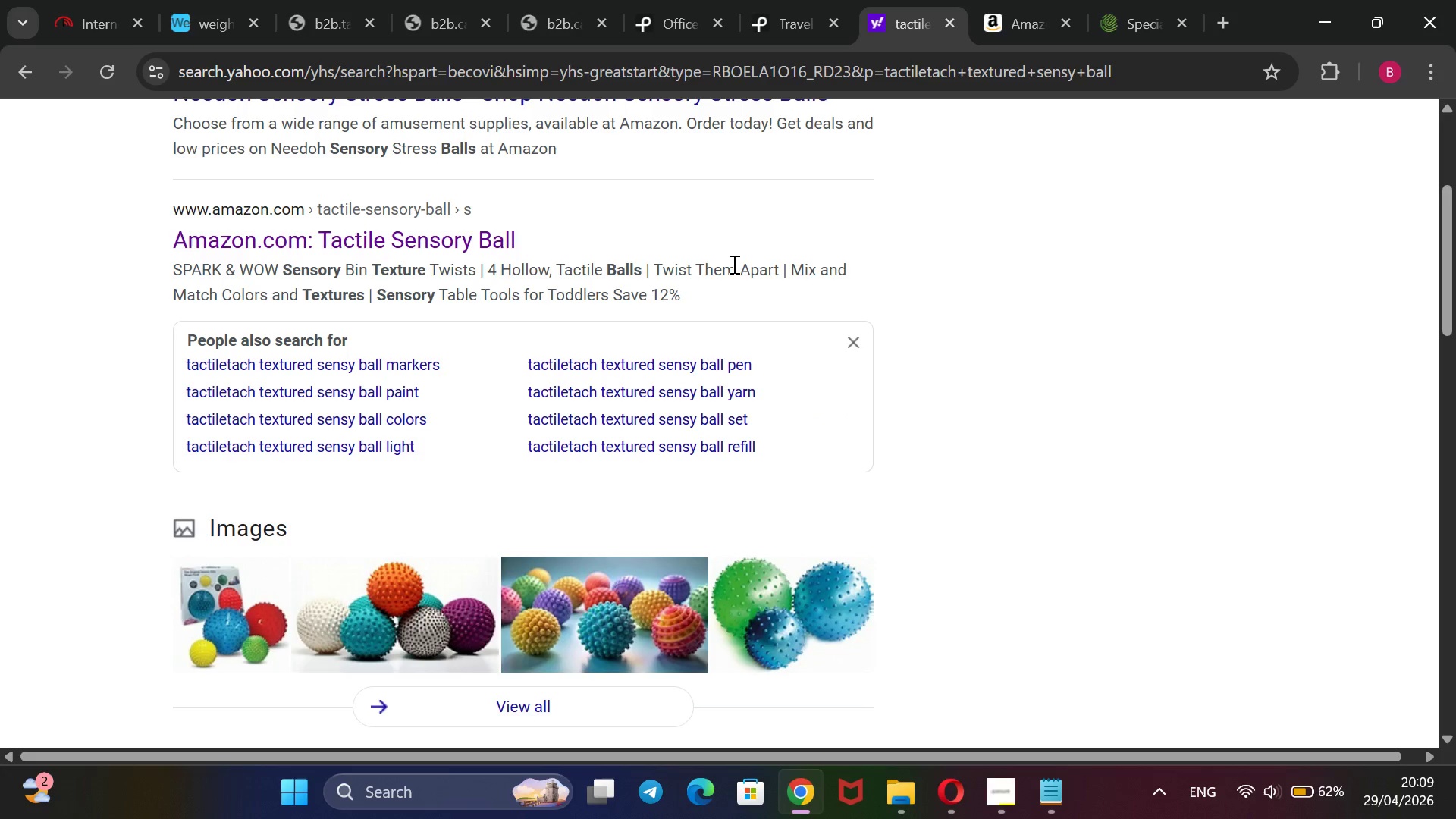 
scroll: coordinate [733, 264], scroll_direction: up, amount: 24.0
 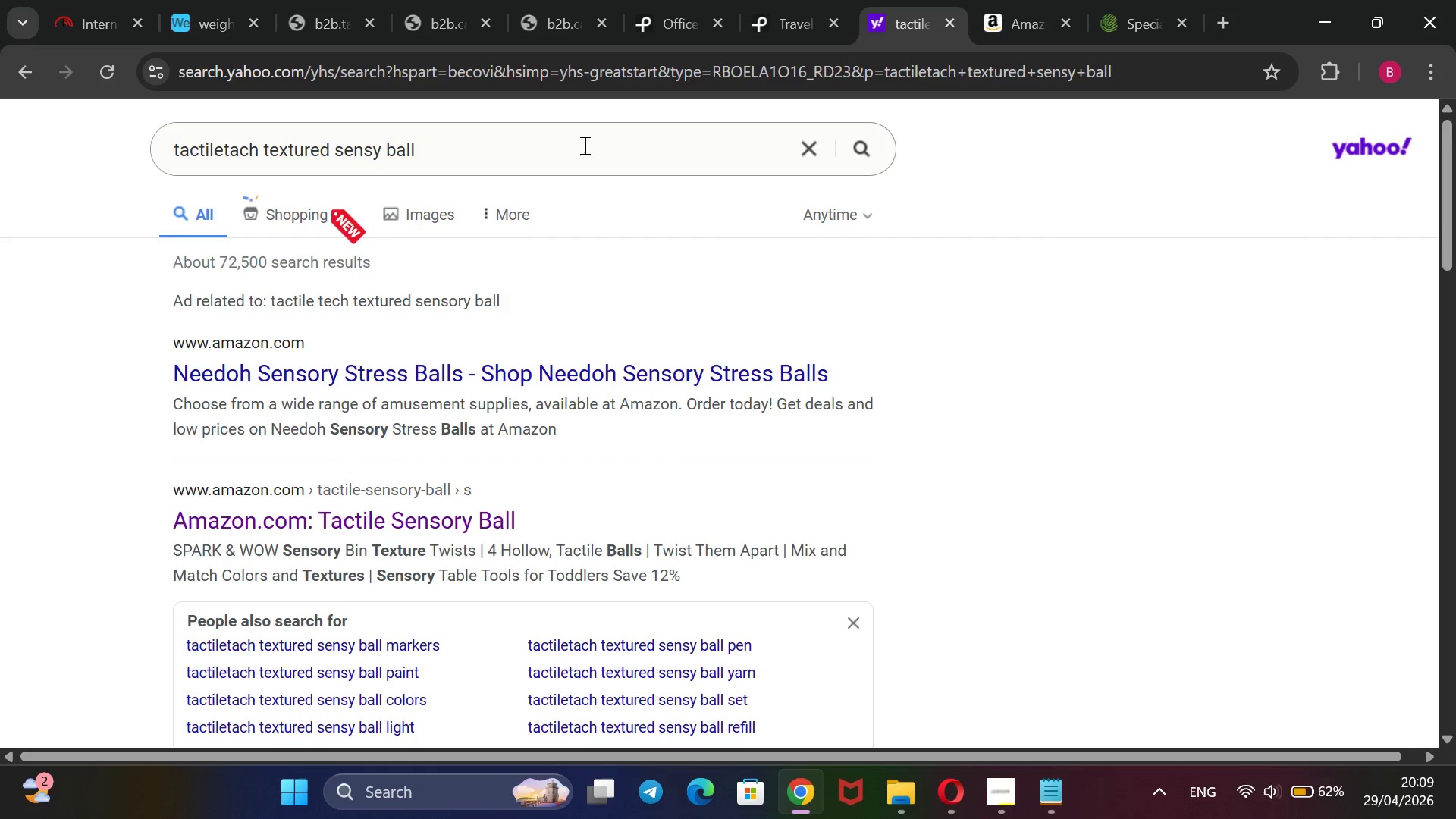 
left_click_drag(start_coordinate=[583, 145], to_coordinate=[163, 147])
 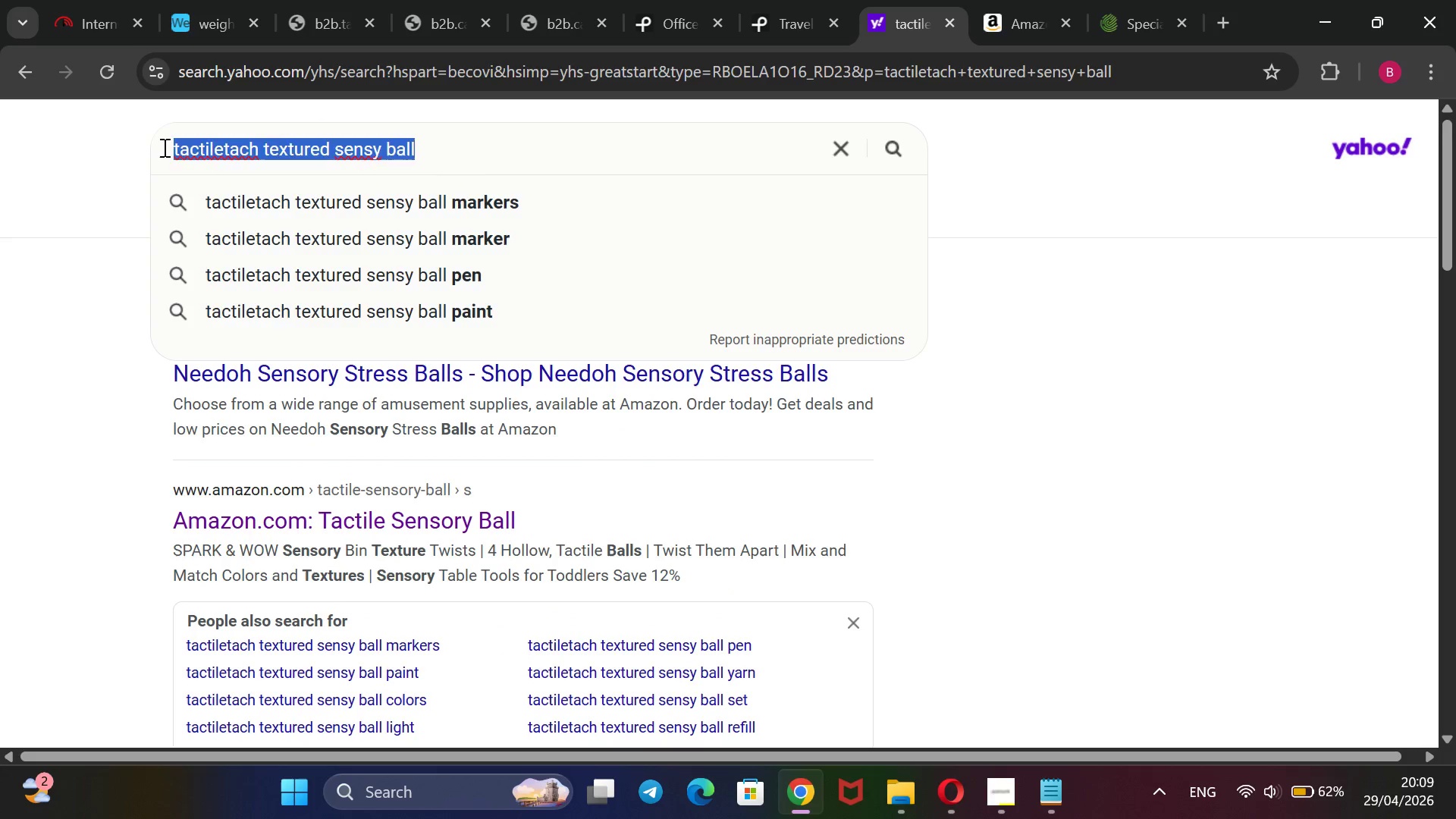 
key(Backspace)
type(liquid motion buu)
key(Backspace)
type(bbler)
 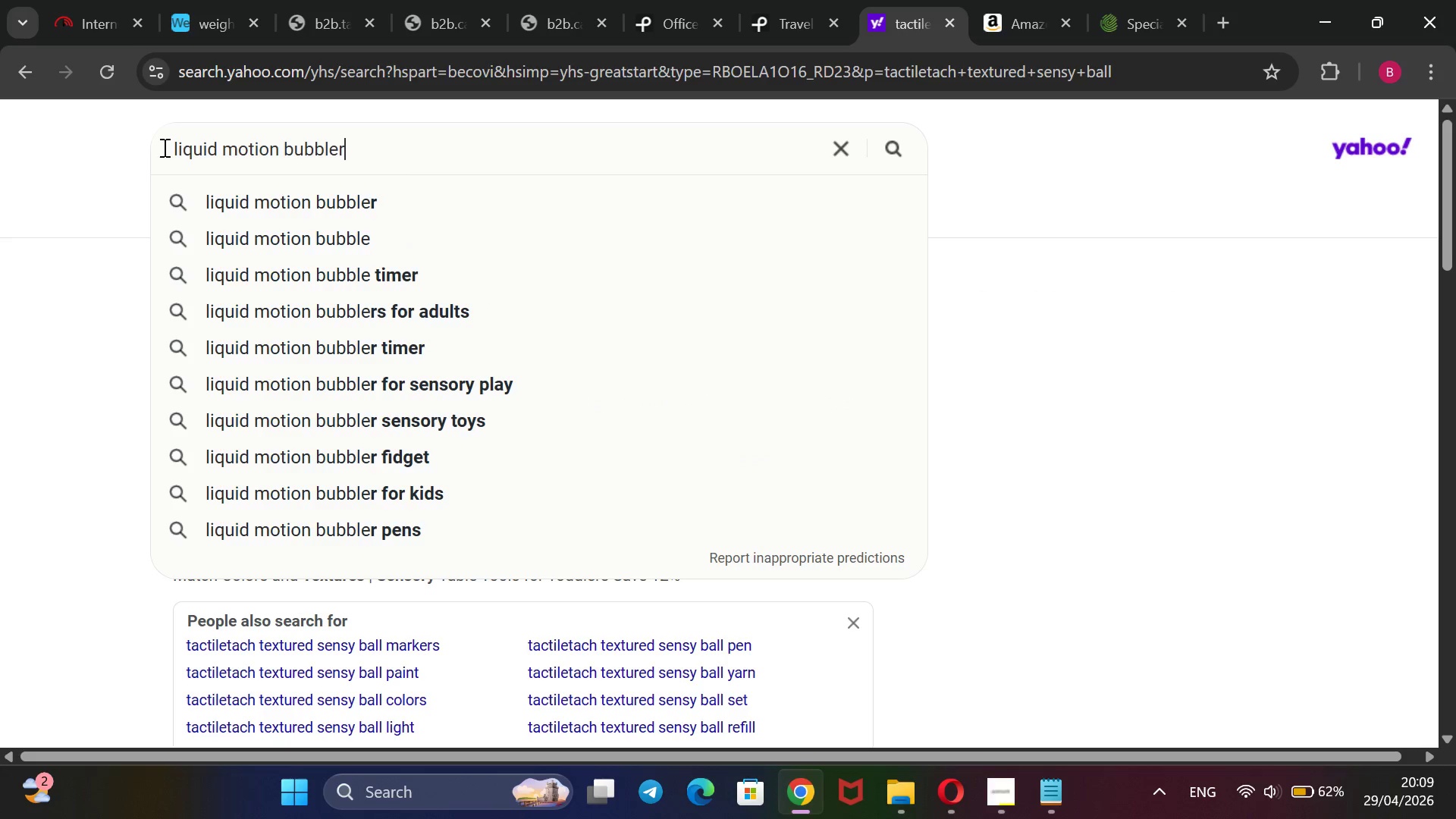 
key(Enter)
 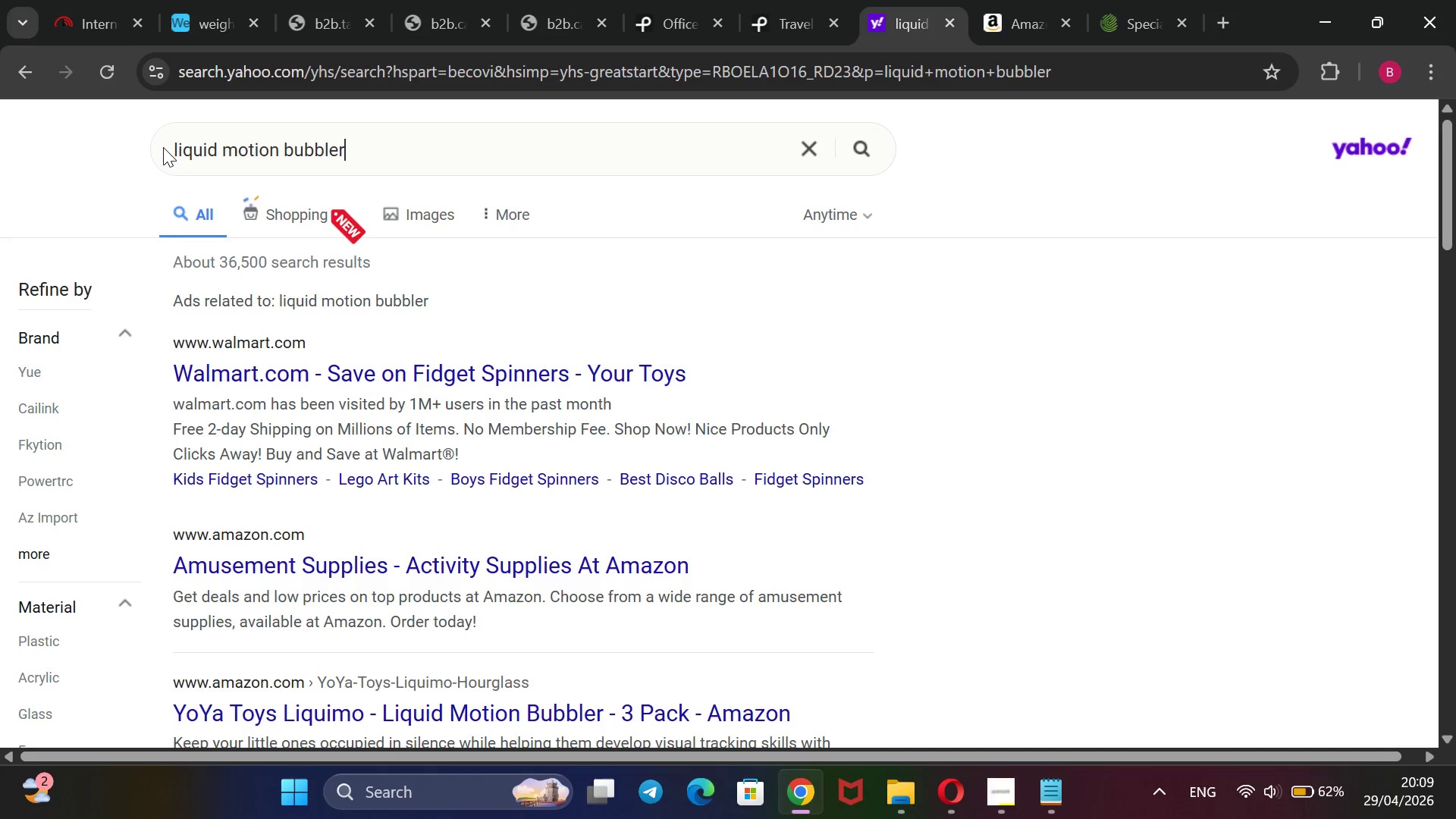 
wait(5.75)
 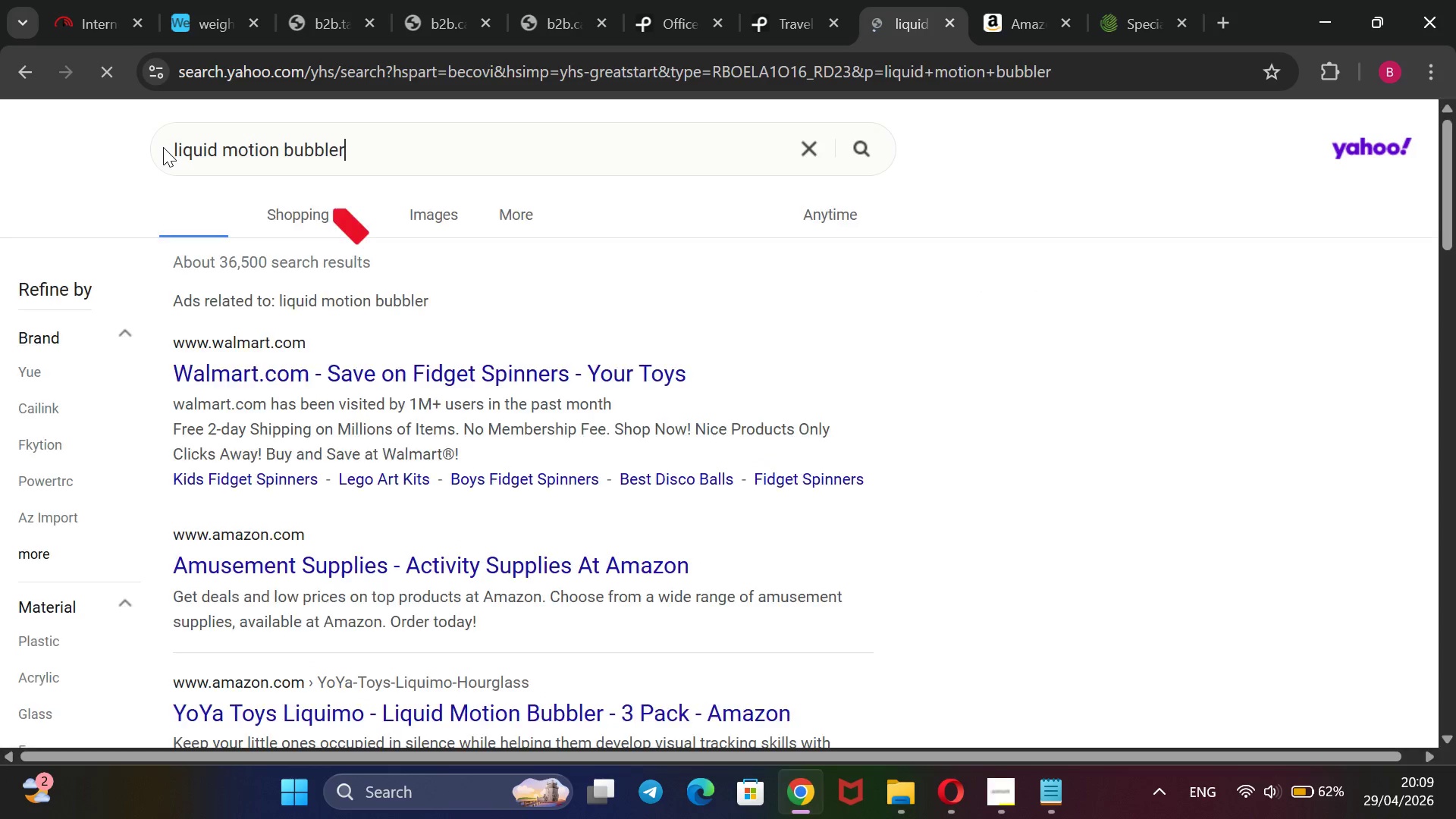 
scroll: coordinate [821, 460], scroll_direction: down, amount: 8.0
 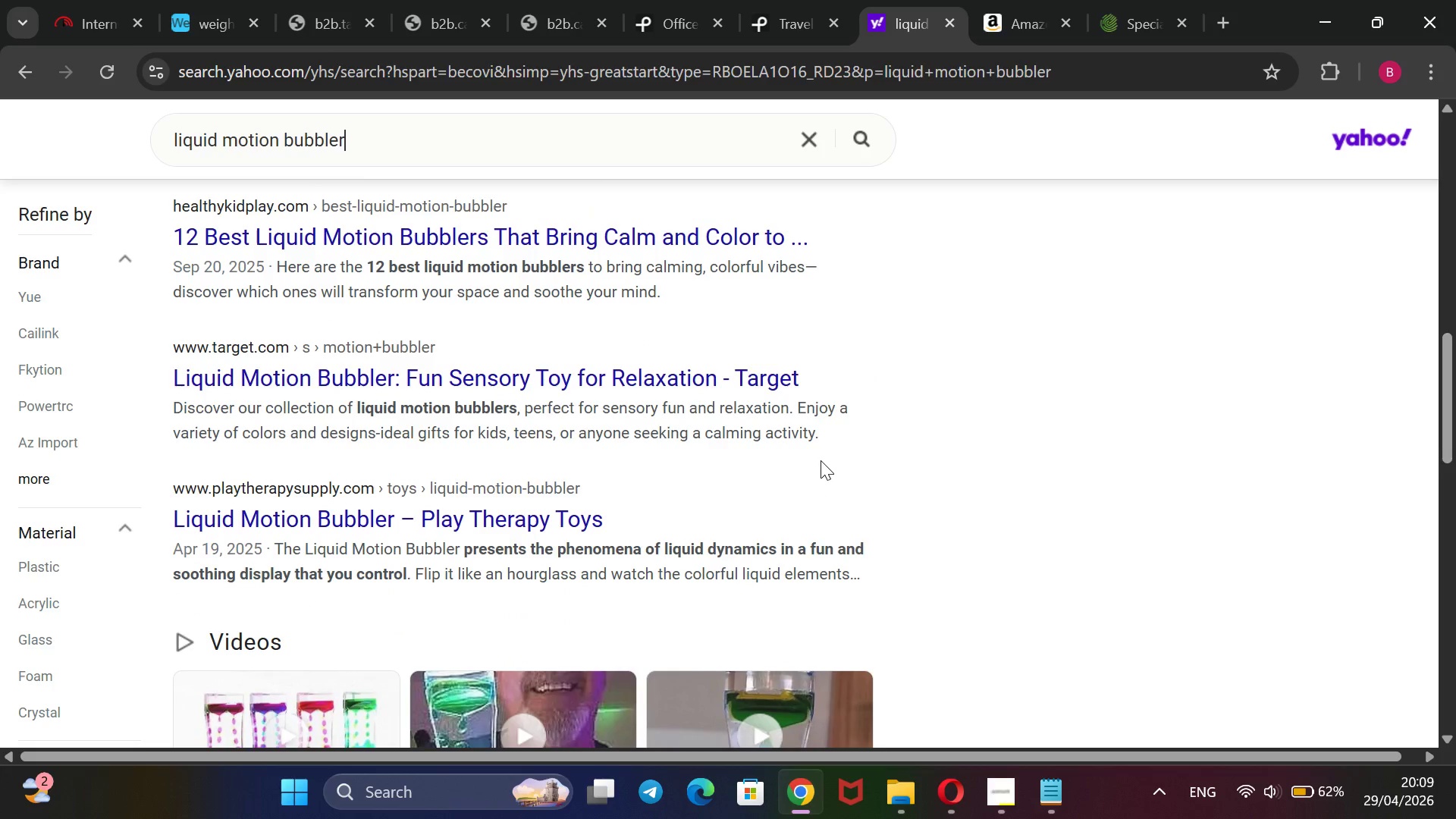 
wait(7.74)
 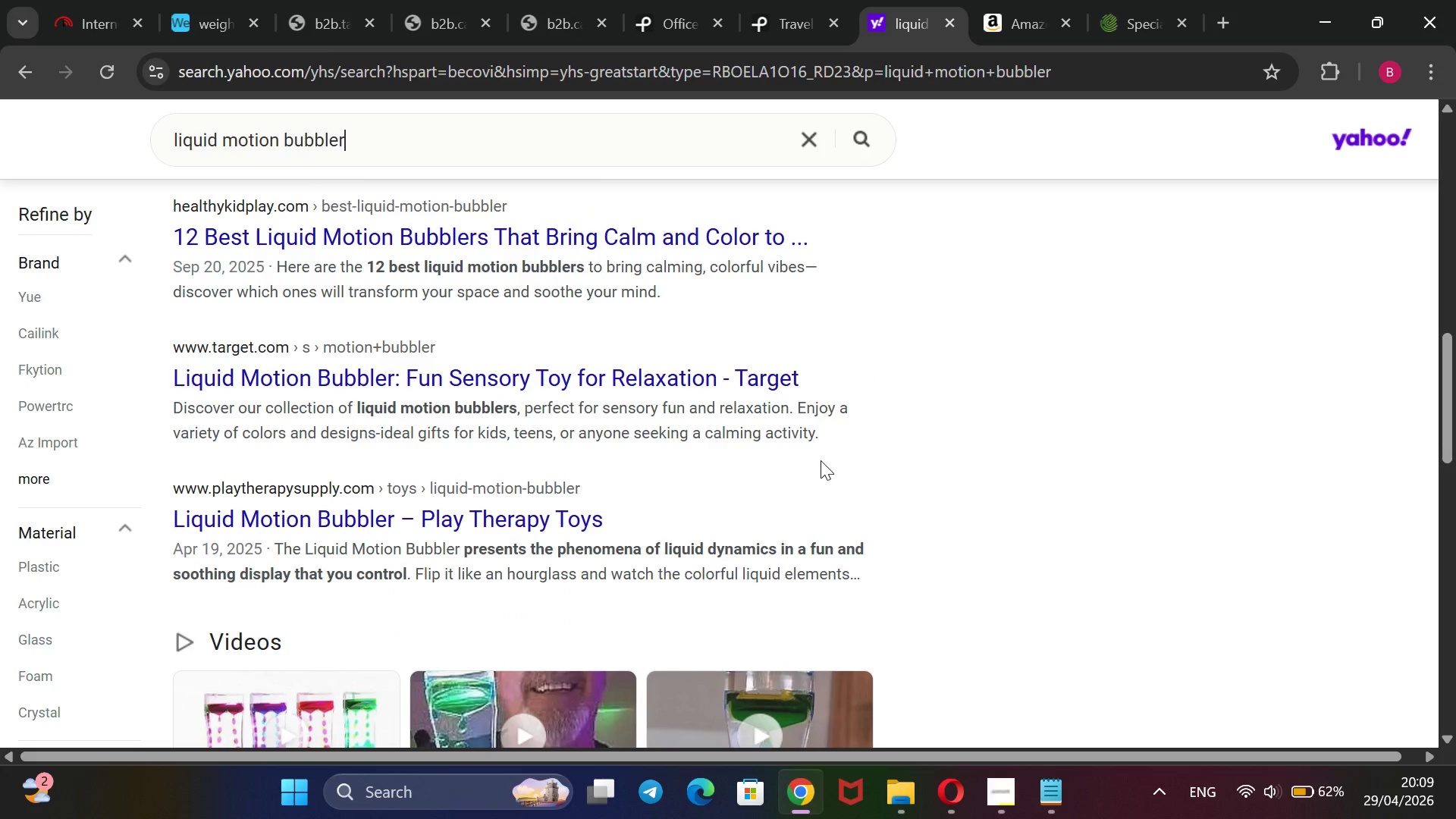 
scroll: coordinate [417, 565], scroll_direction: down, amount: 7.0
 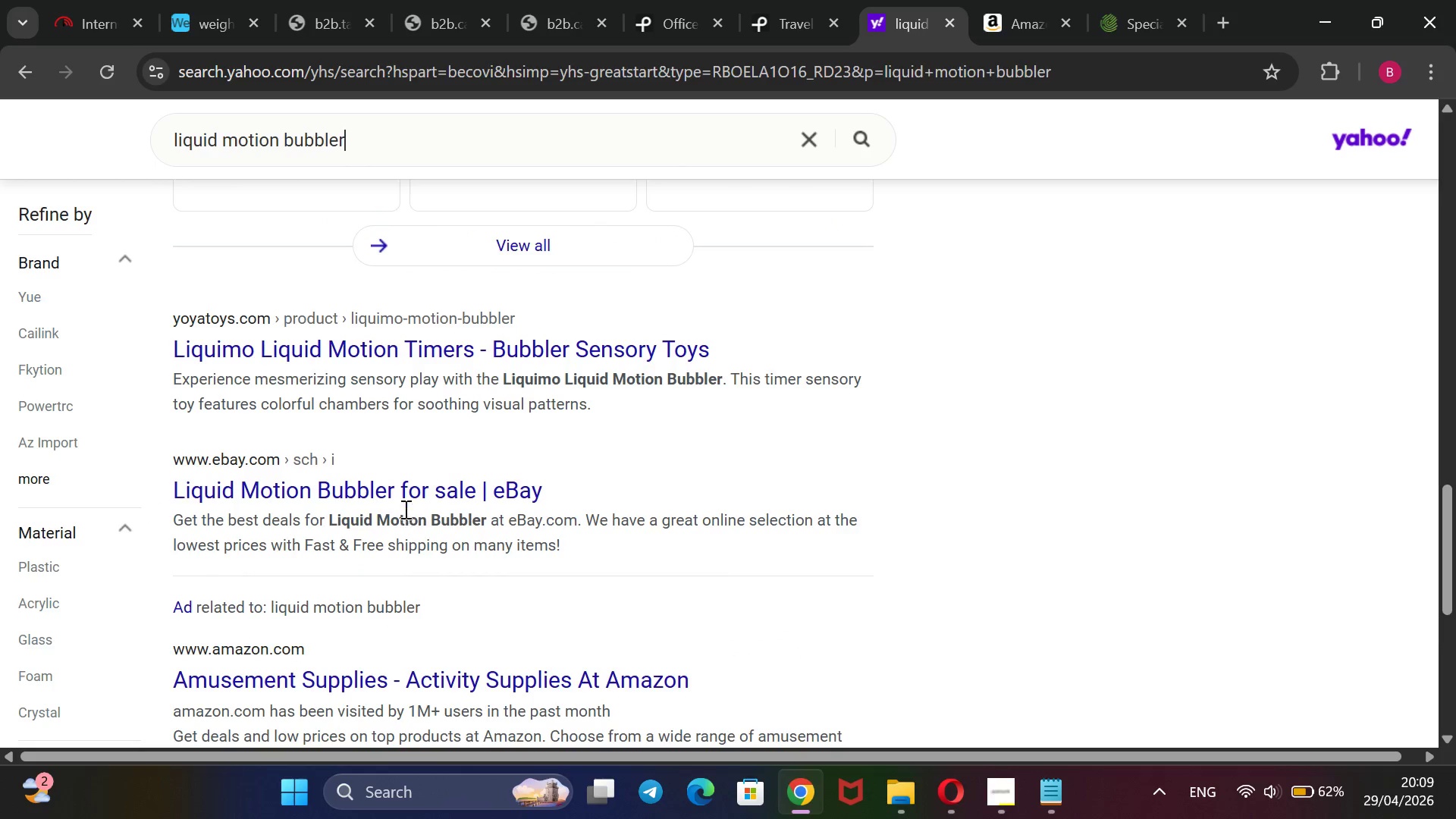 
left_click([404, 497])
 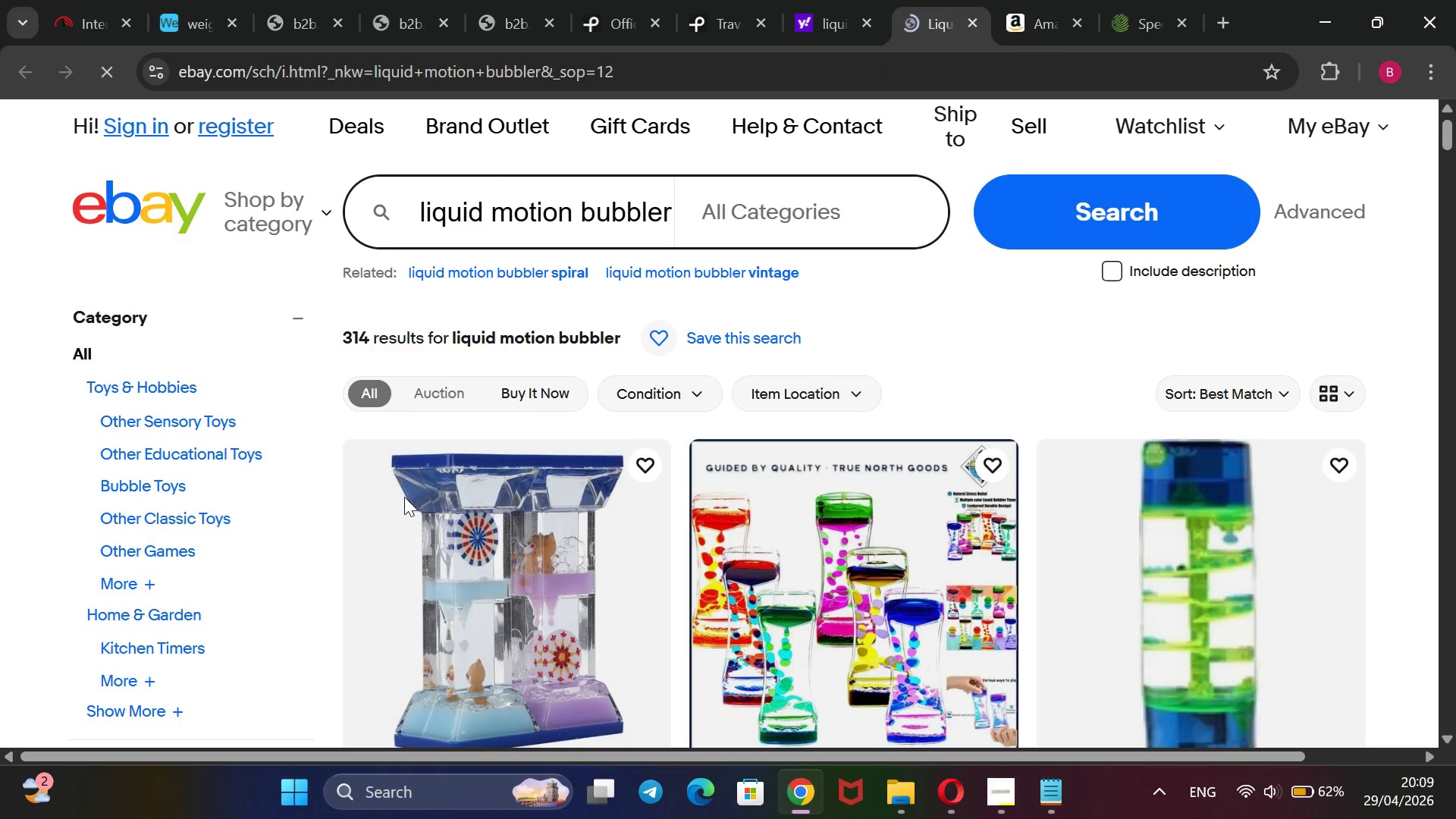 
wait(6.34)
 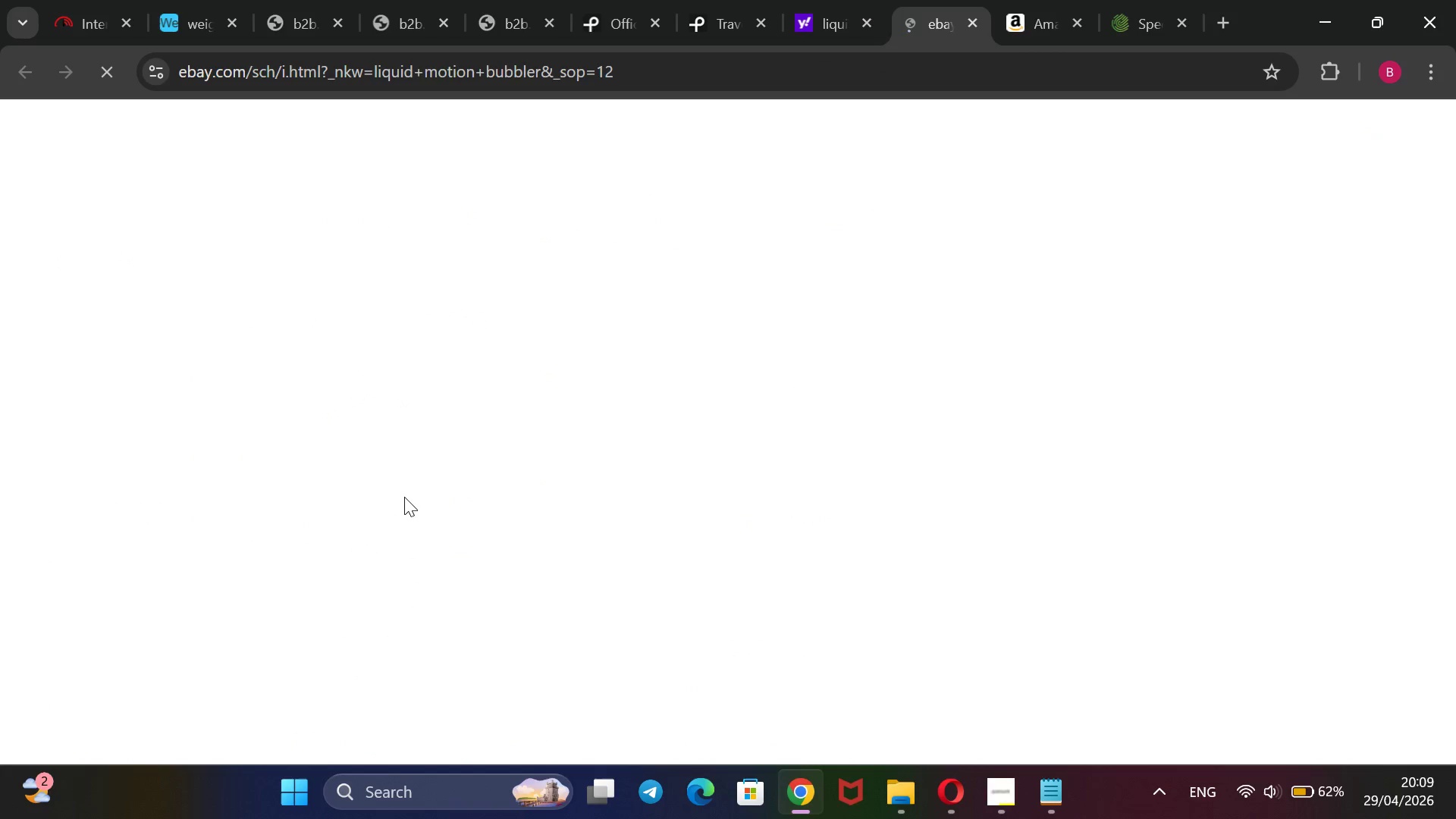 
scroll: coordinate [404, 497], scroll_direction: down, amount: 4.0
 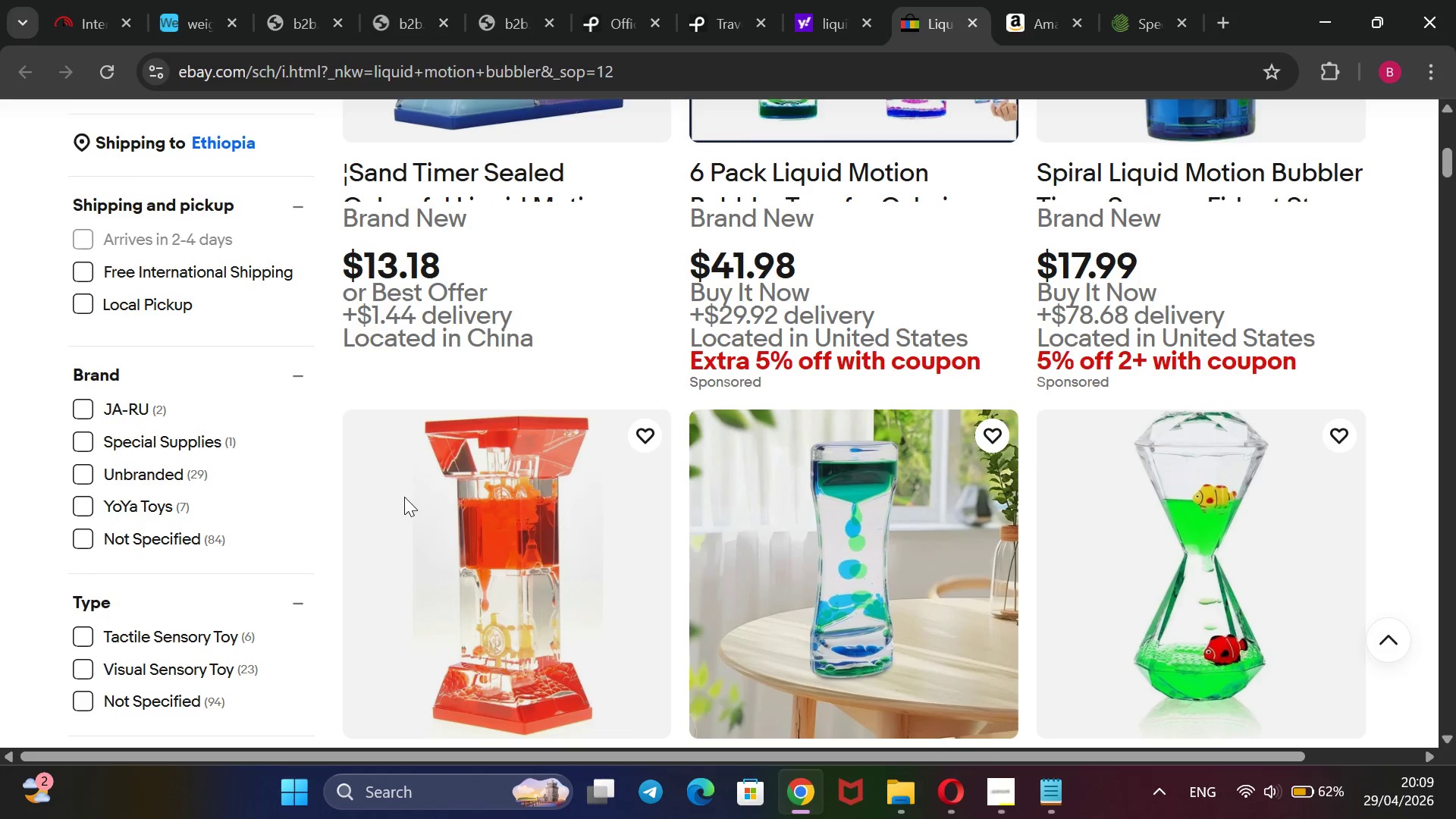 
scroll: coordinate [753, 408], scroll_direction: up, amount: 20.0
 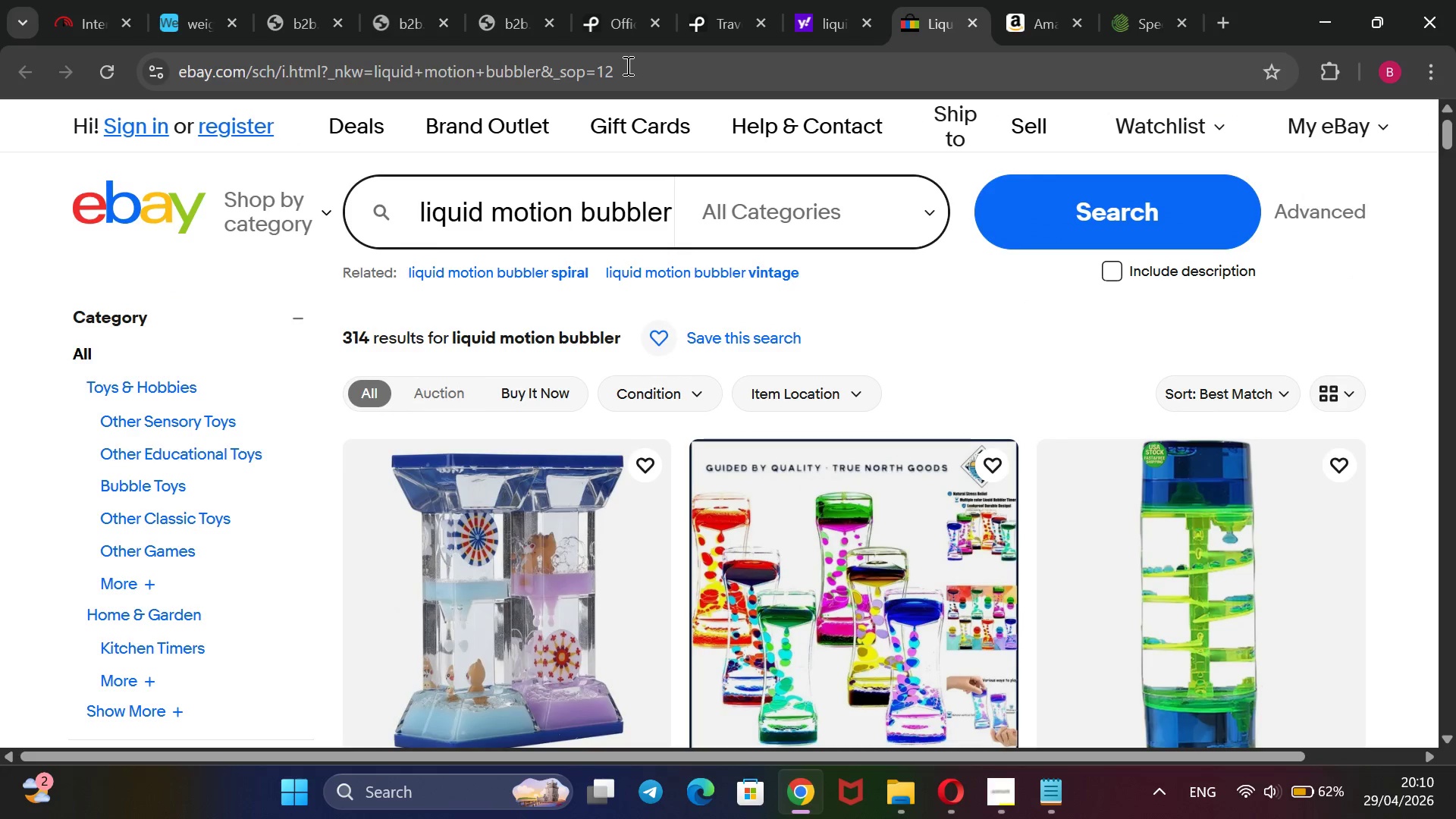 
left_click([626, 65])
 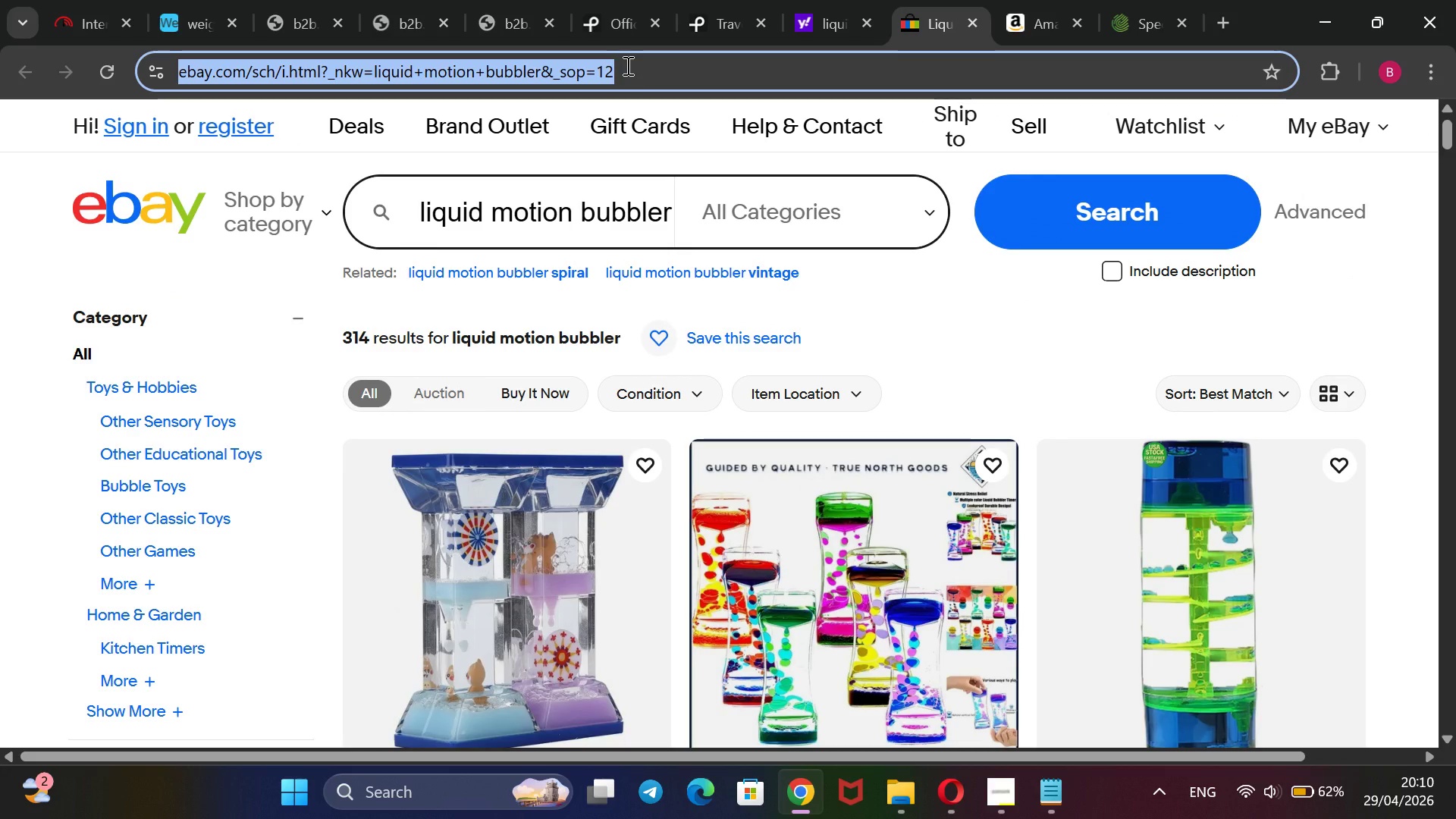 
key(Control+C)
 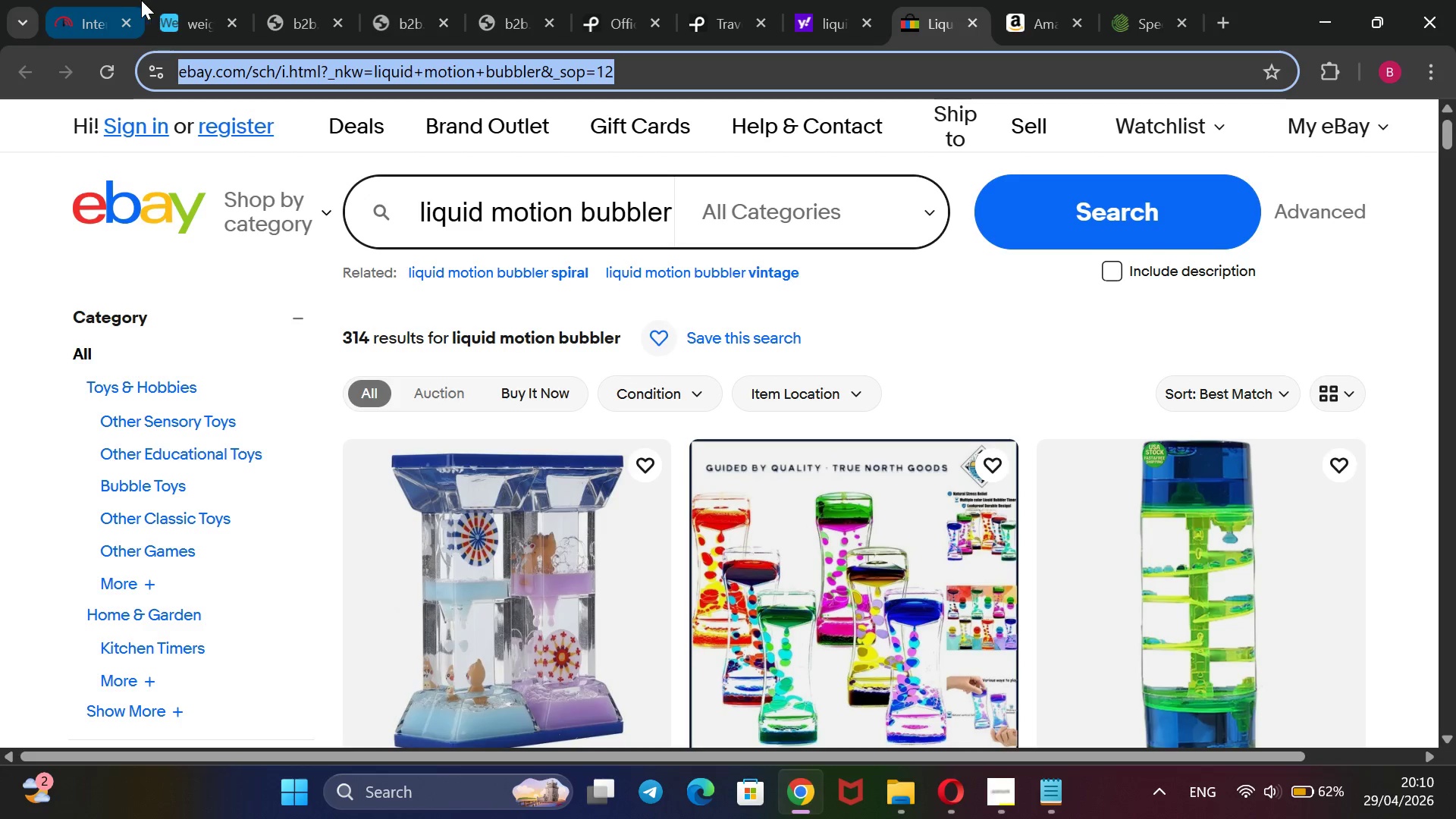 
left_click([183, 11])
 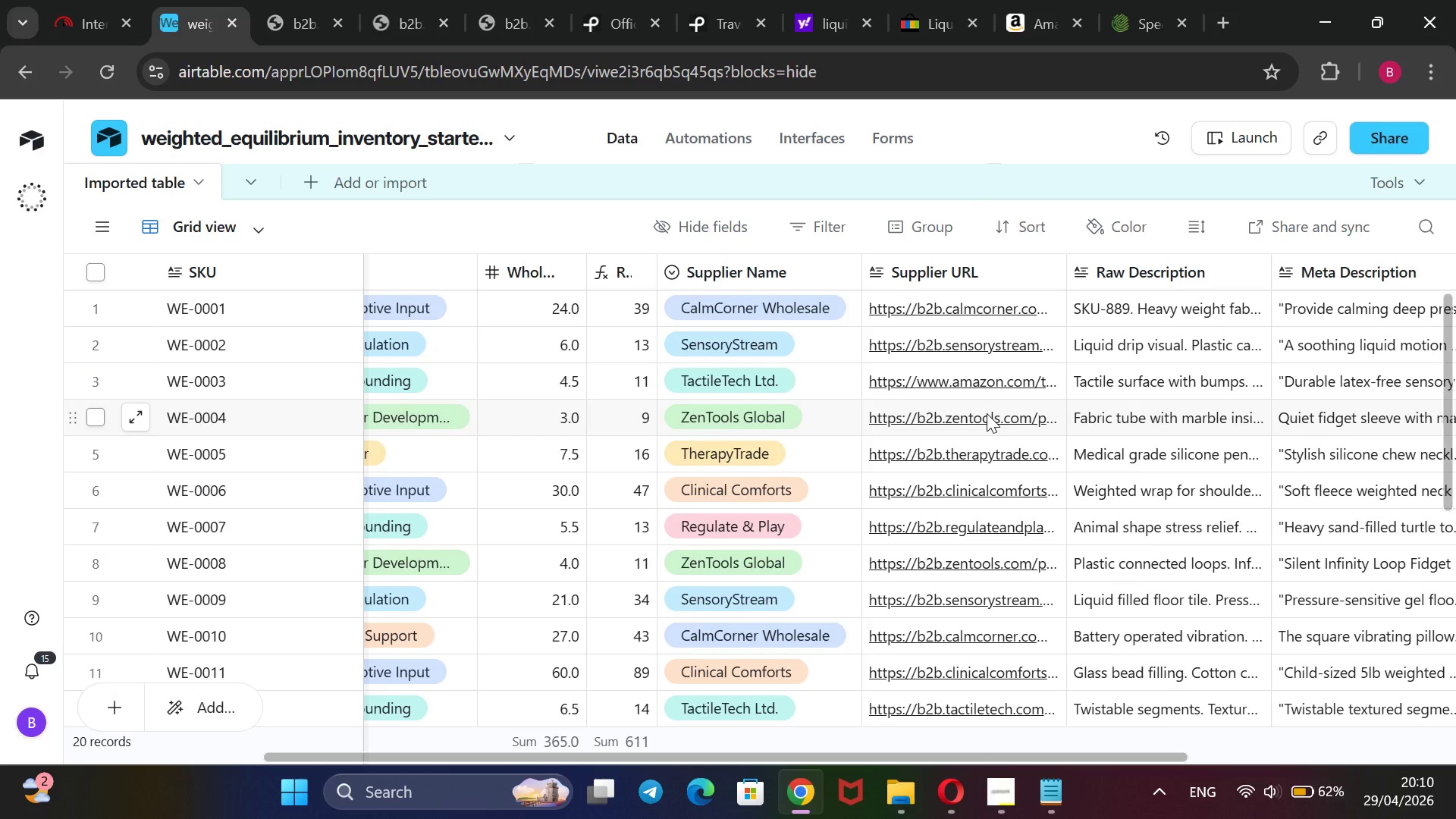 
double_click([987, 413])
 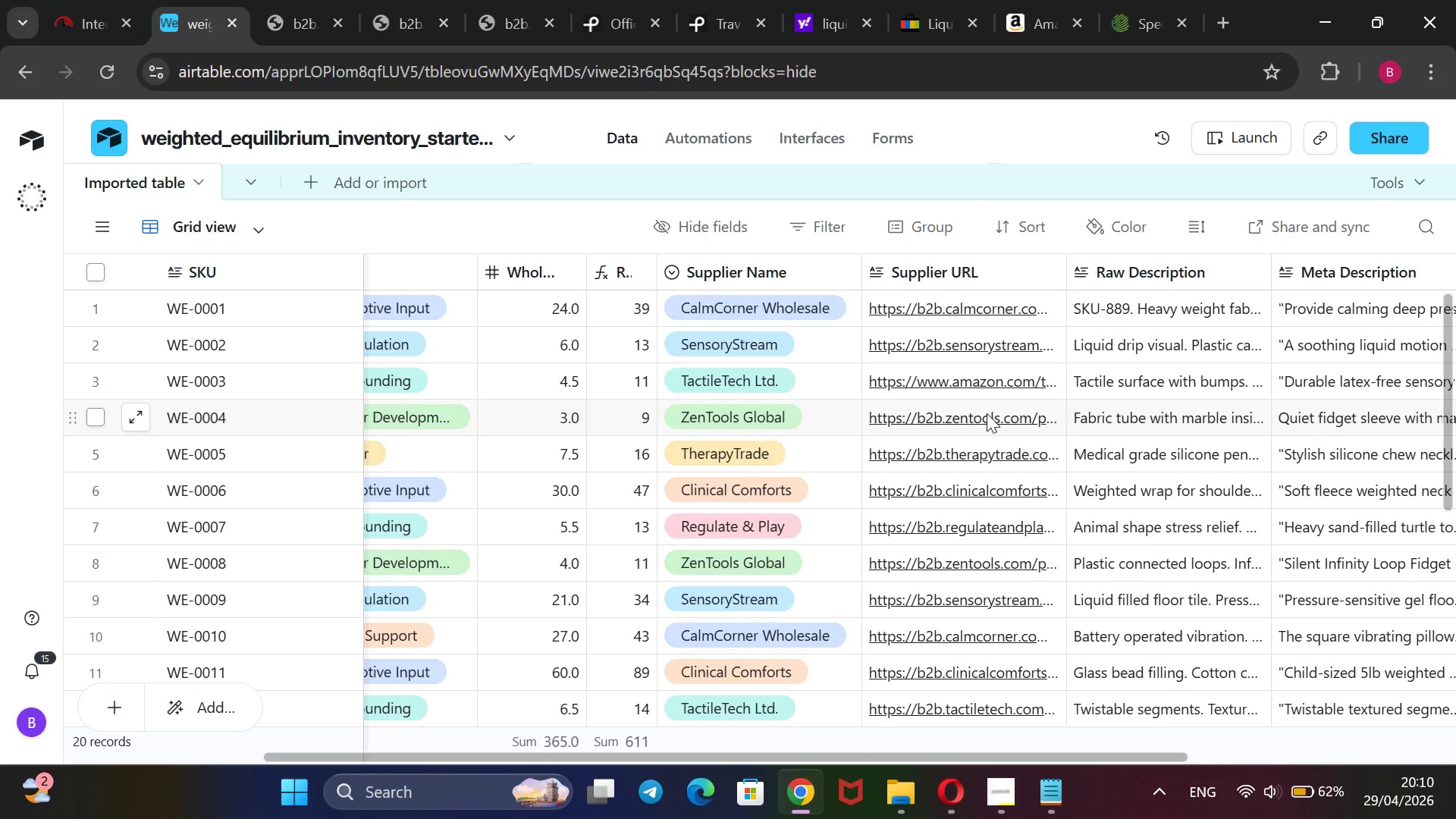 
triple_click([987, 413])
 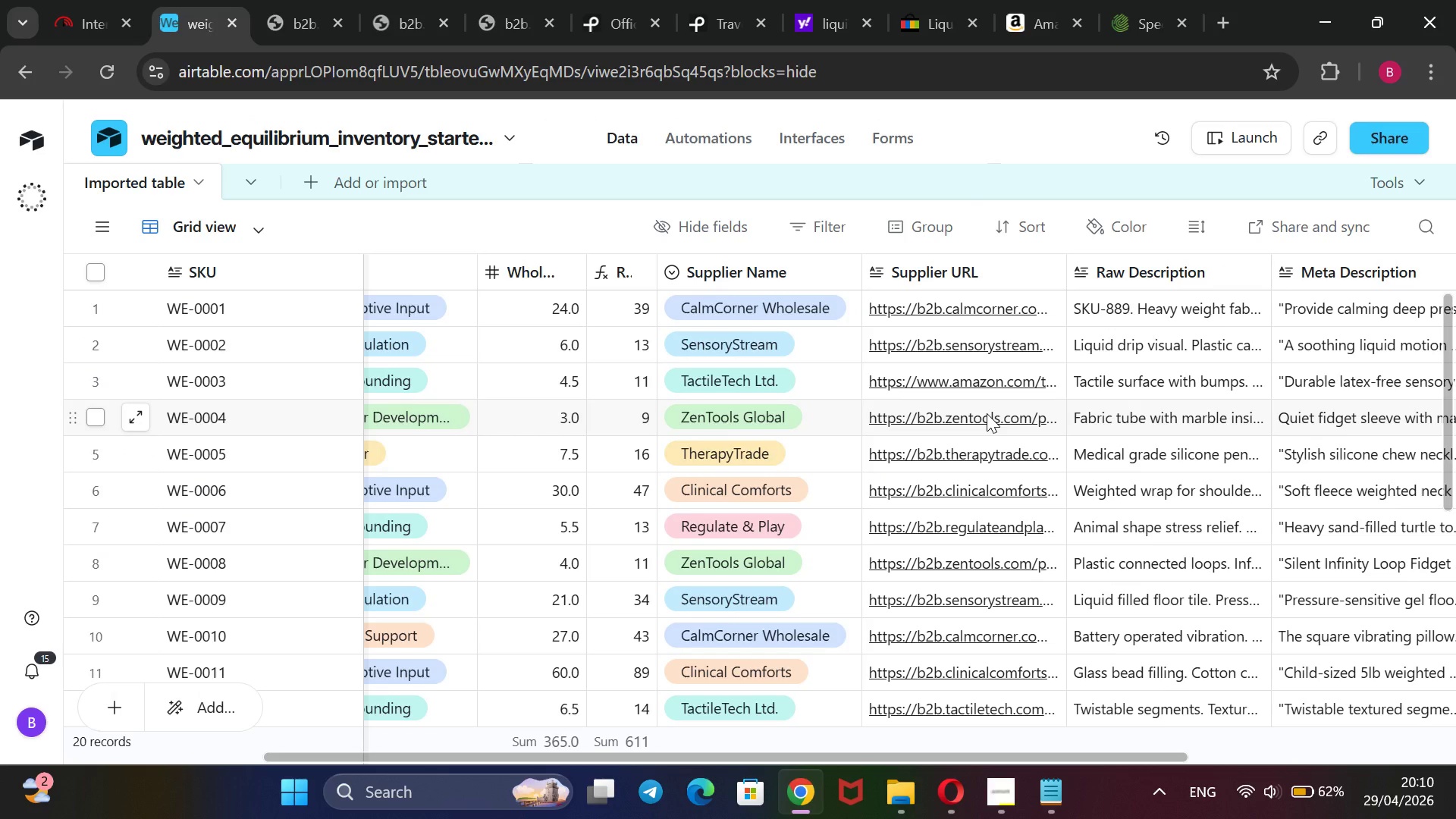 
double_click([987, 413])
 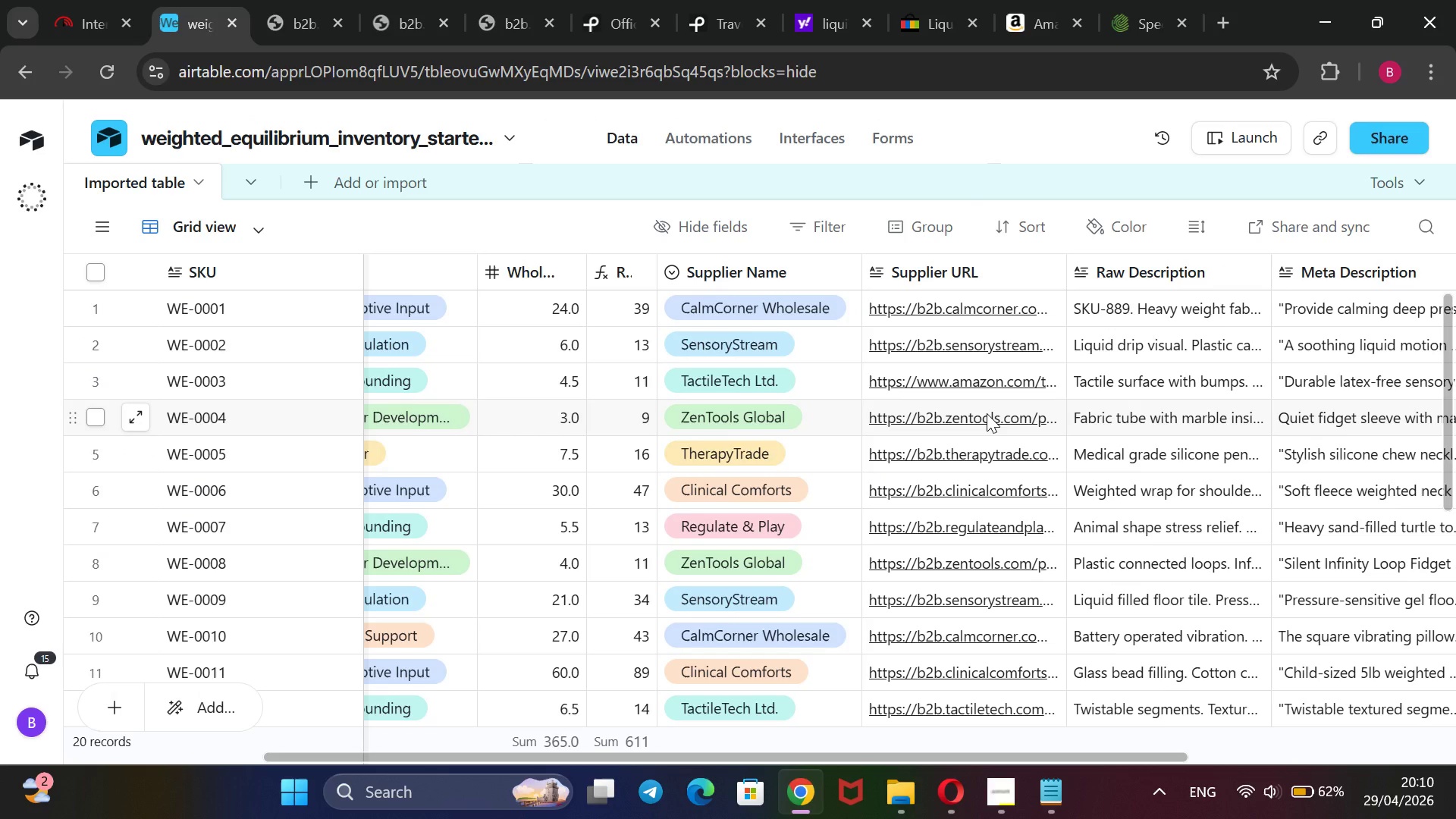 
triple_click([987, 413])
 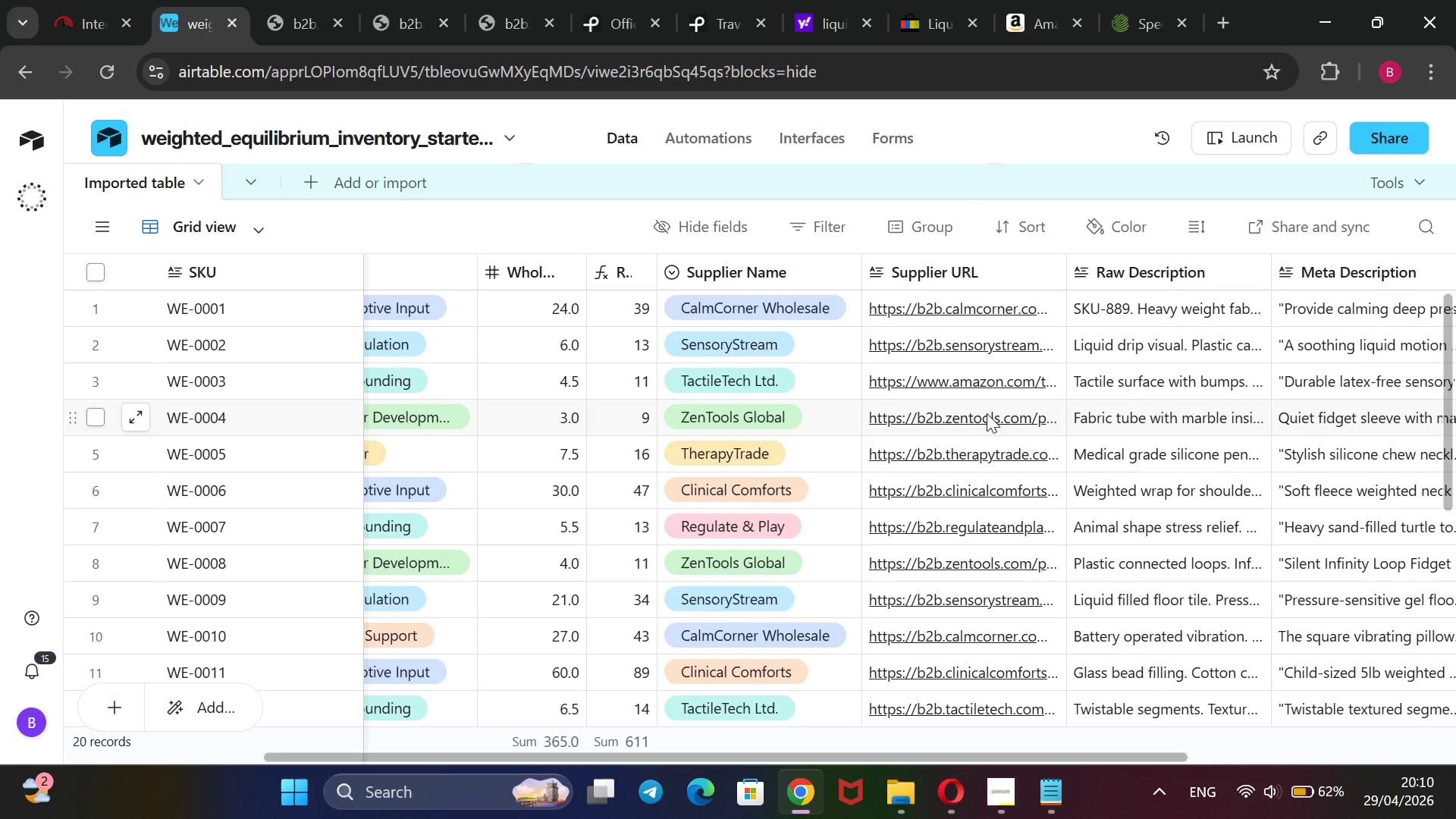 
triple_click([987, 413])
 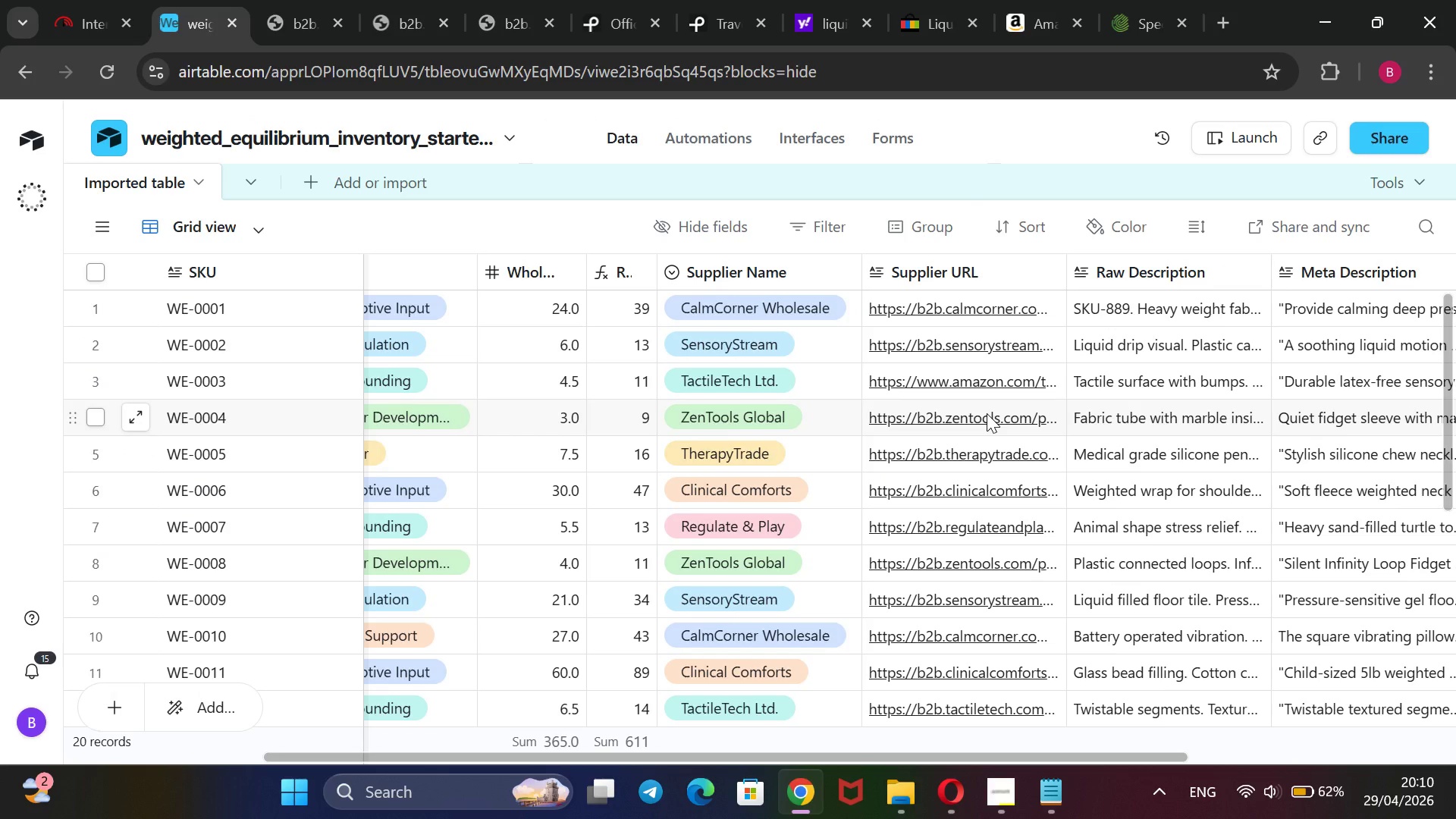 
triple_click([987, 413])
 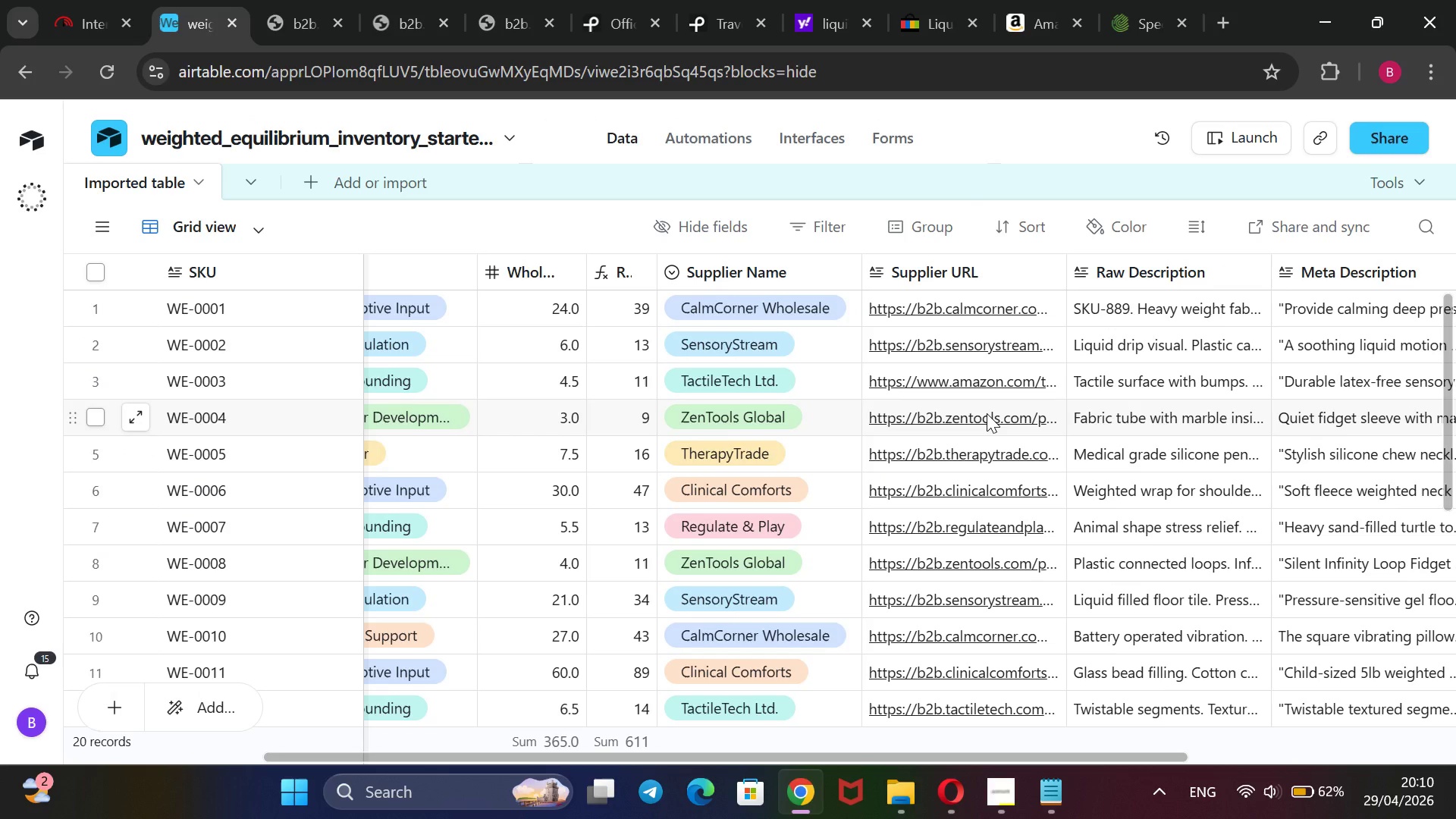 
triple_click([987, 413])
 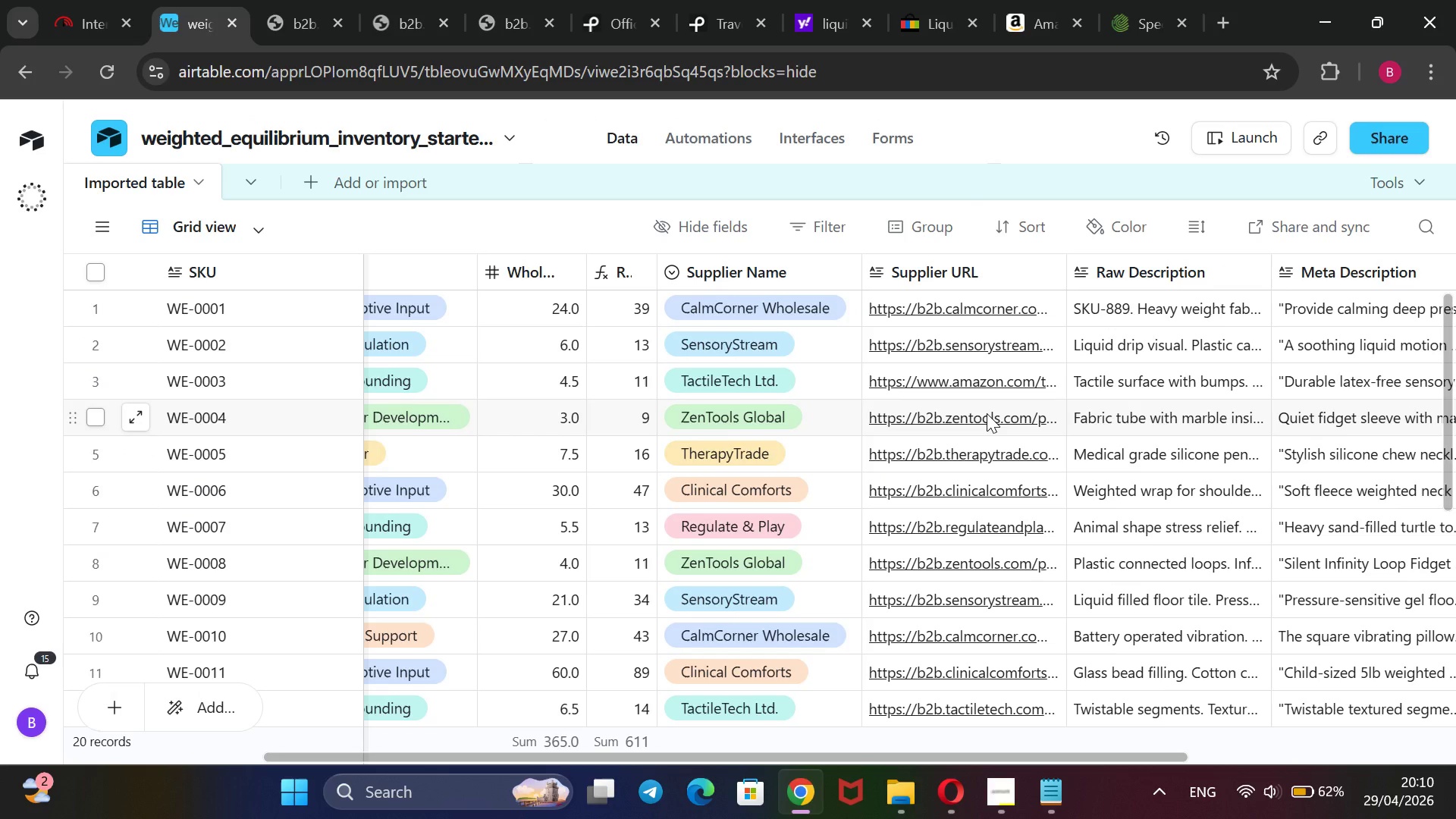 
triple_click([987, 413])
 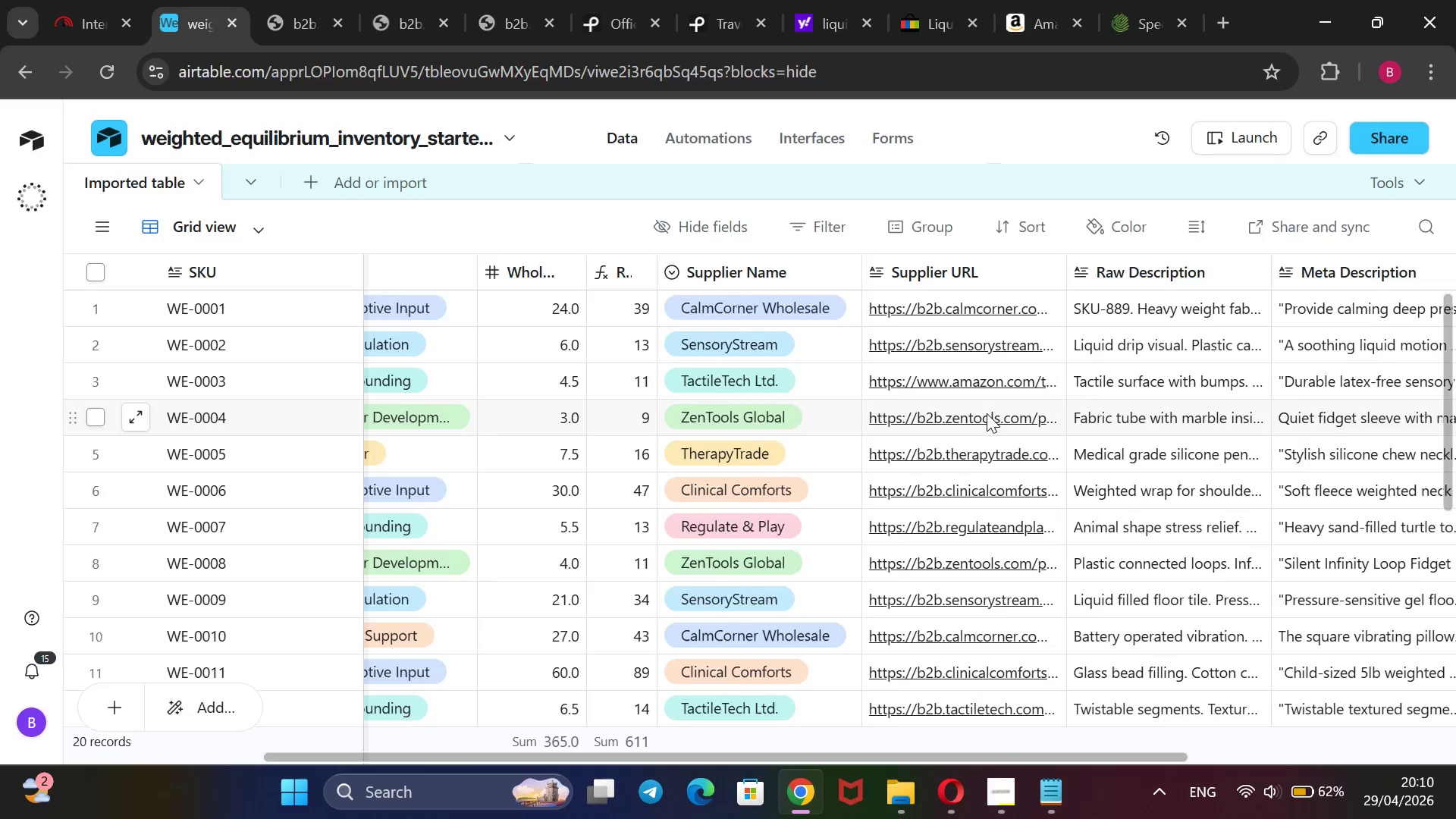 
triple_click([987, 413])
 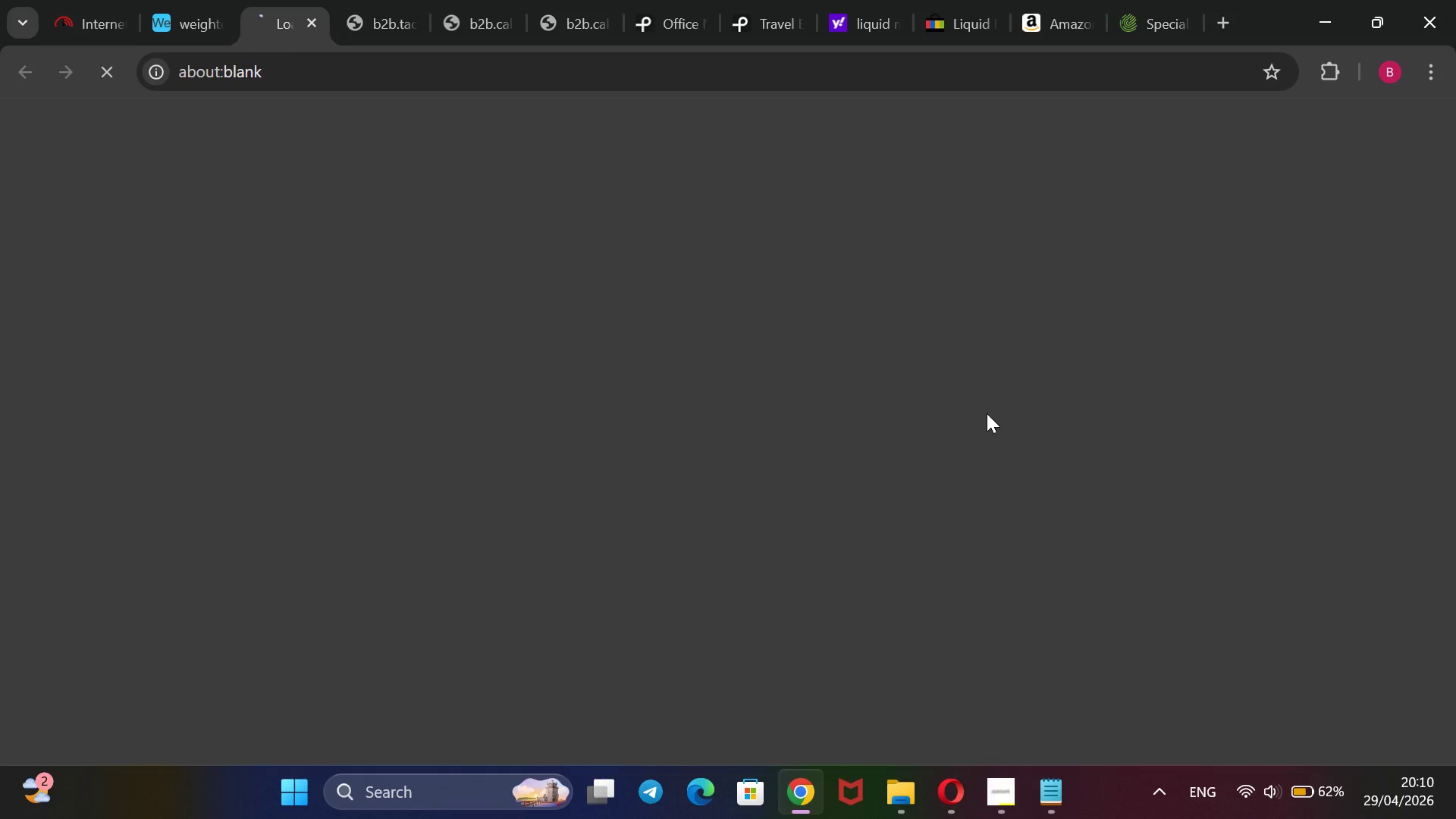 
triple_click([987, 413])
 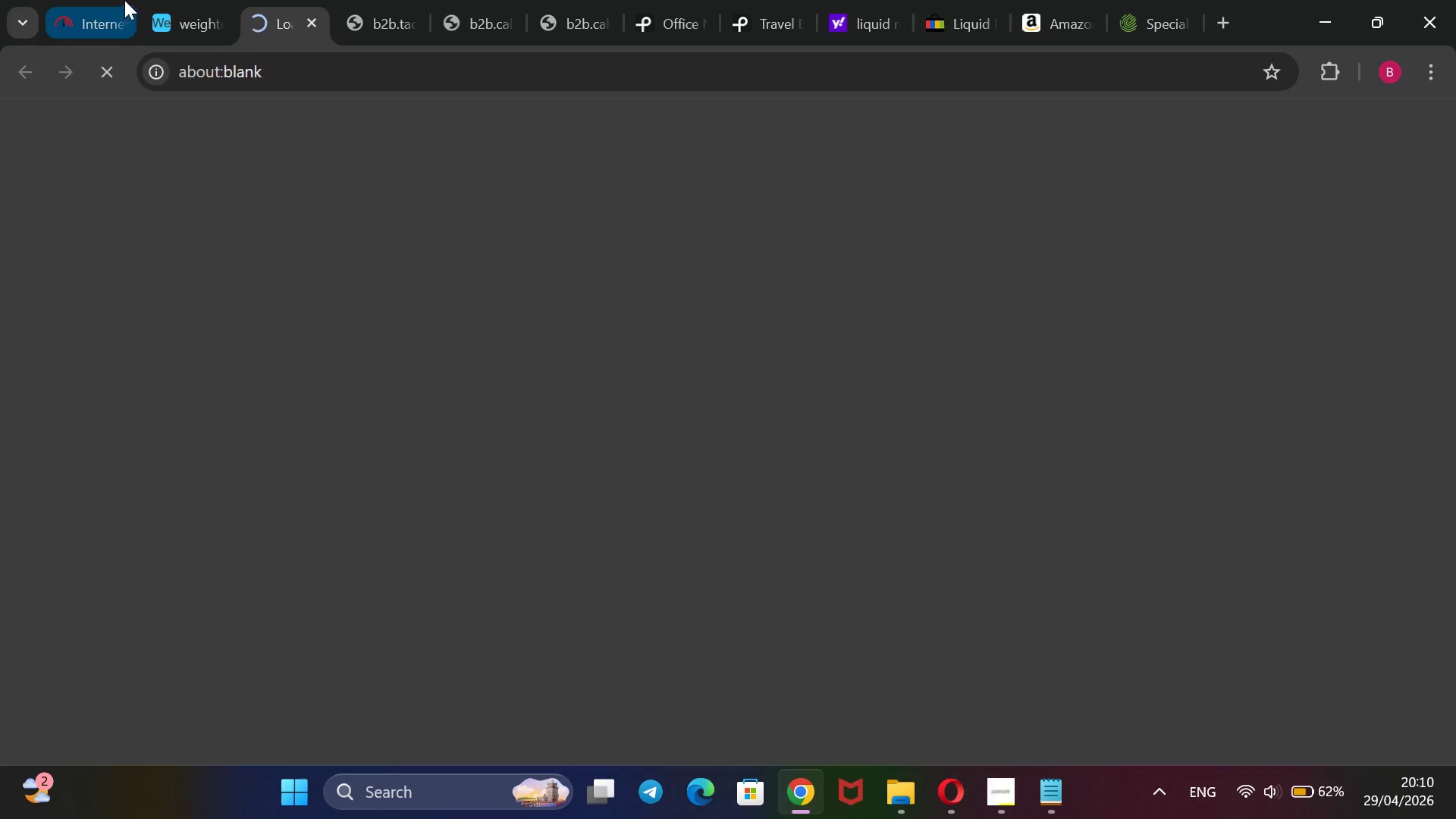 
left_click([180, 8])
 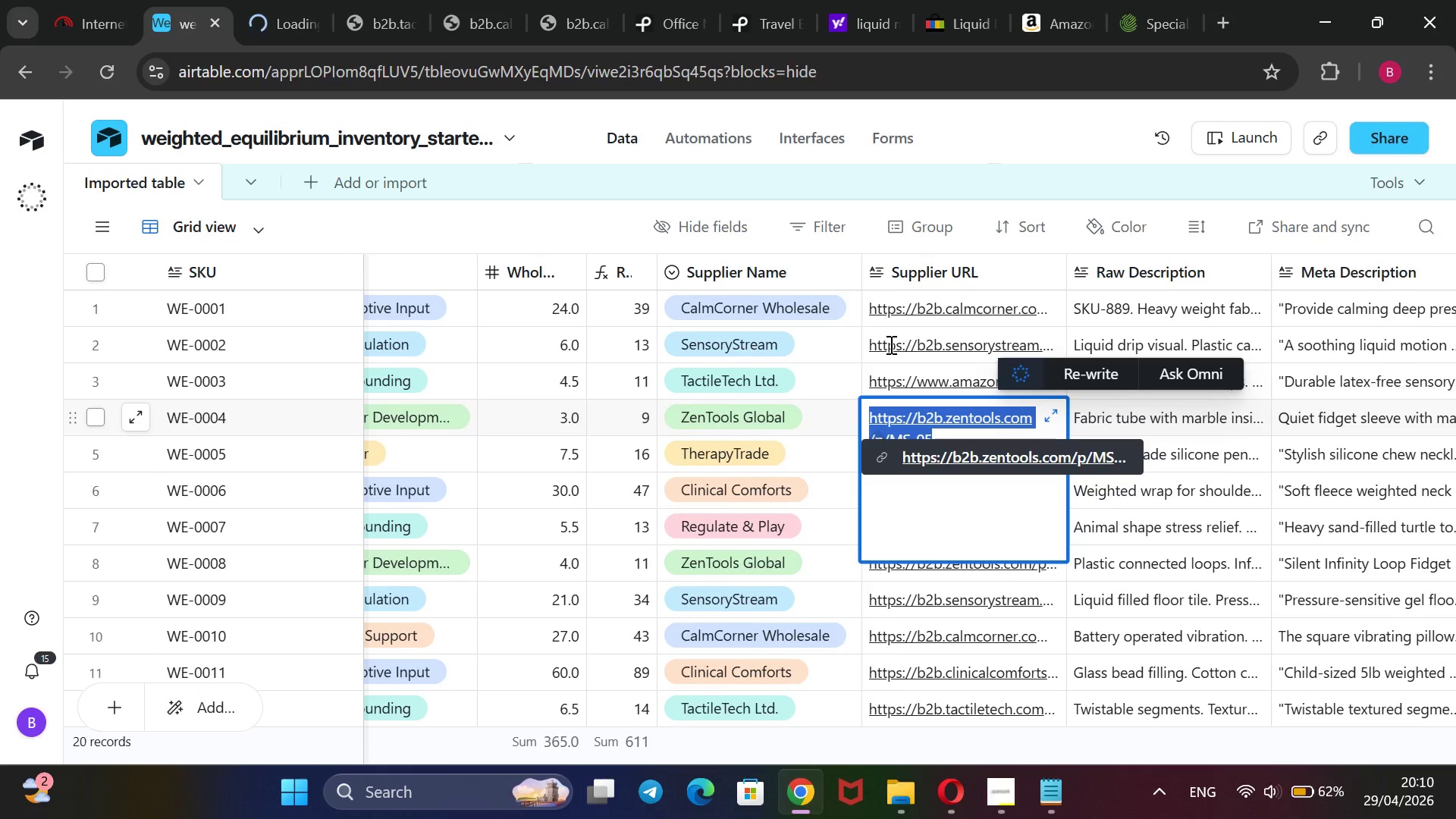 
key(Backspace)
 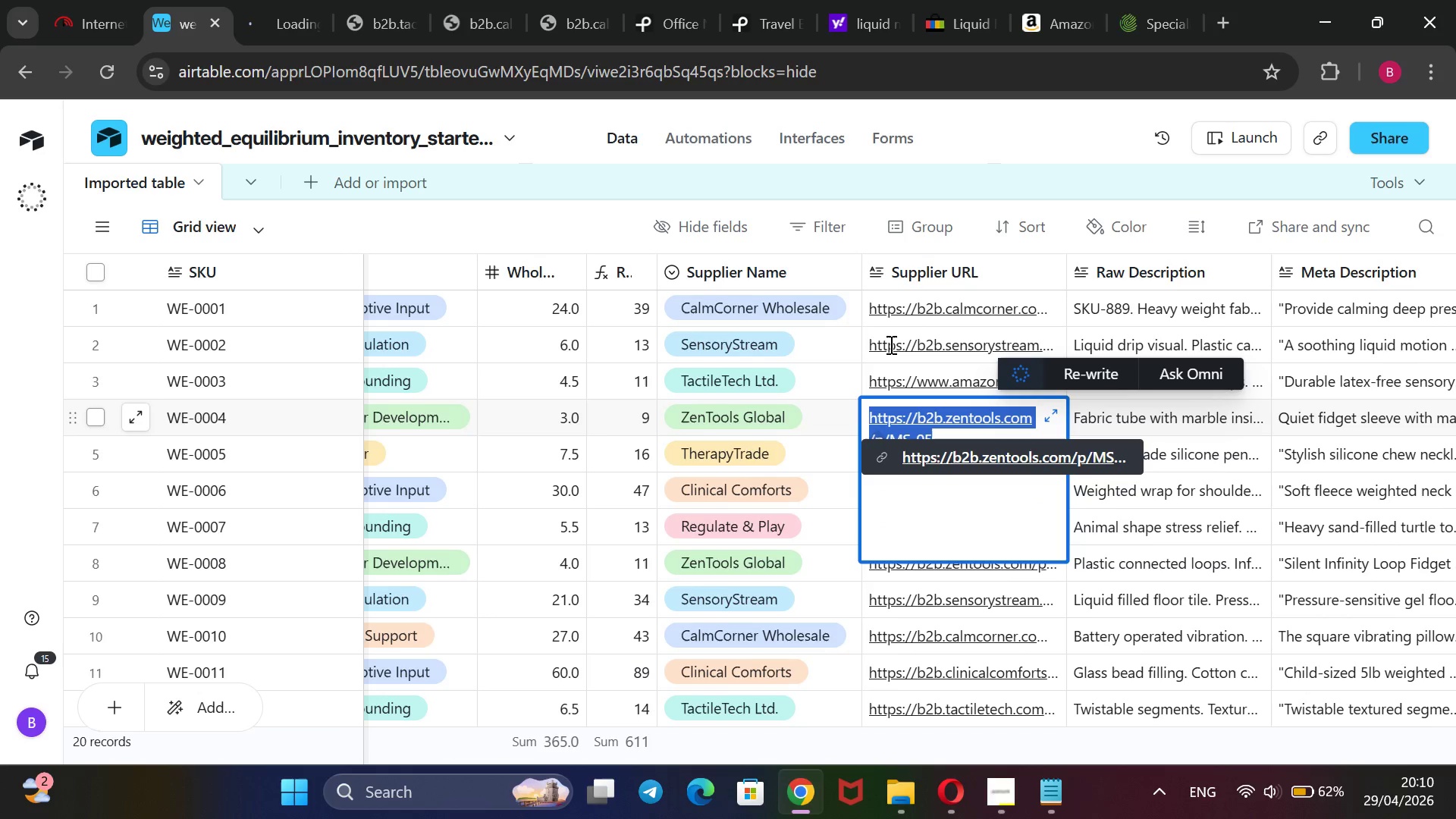 
key(Control+V)
 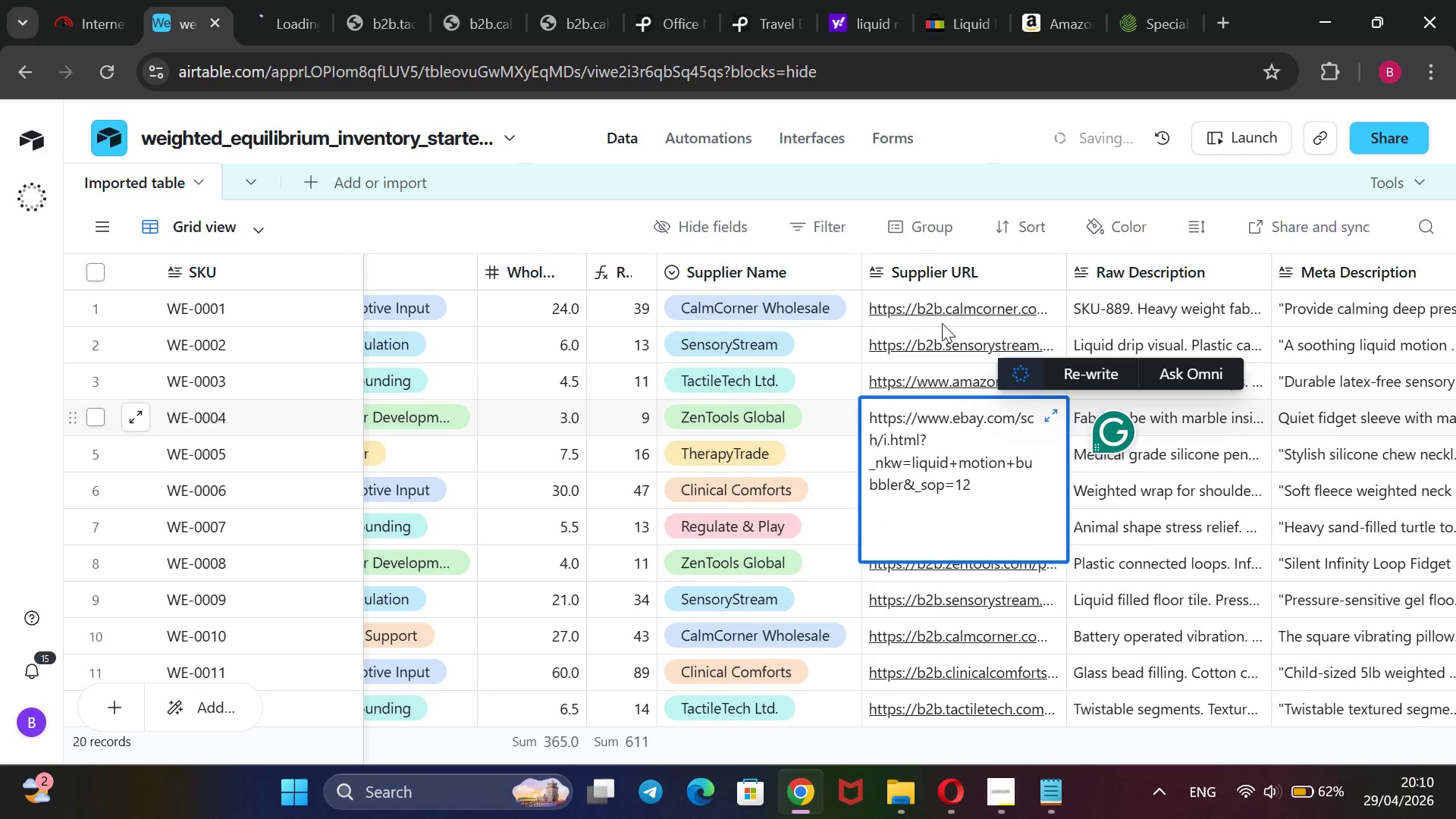 
left_click([983, 138])
 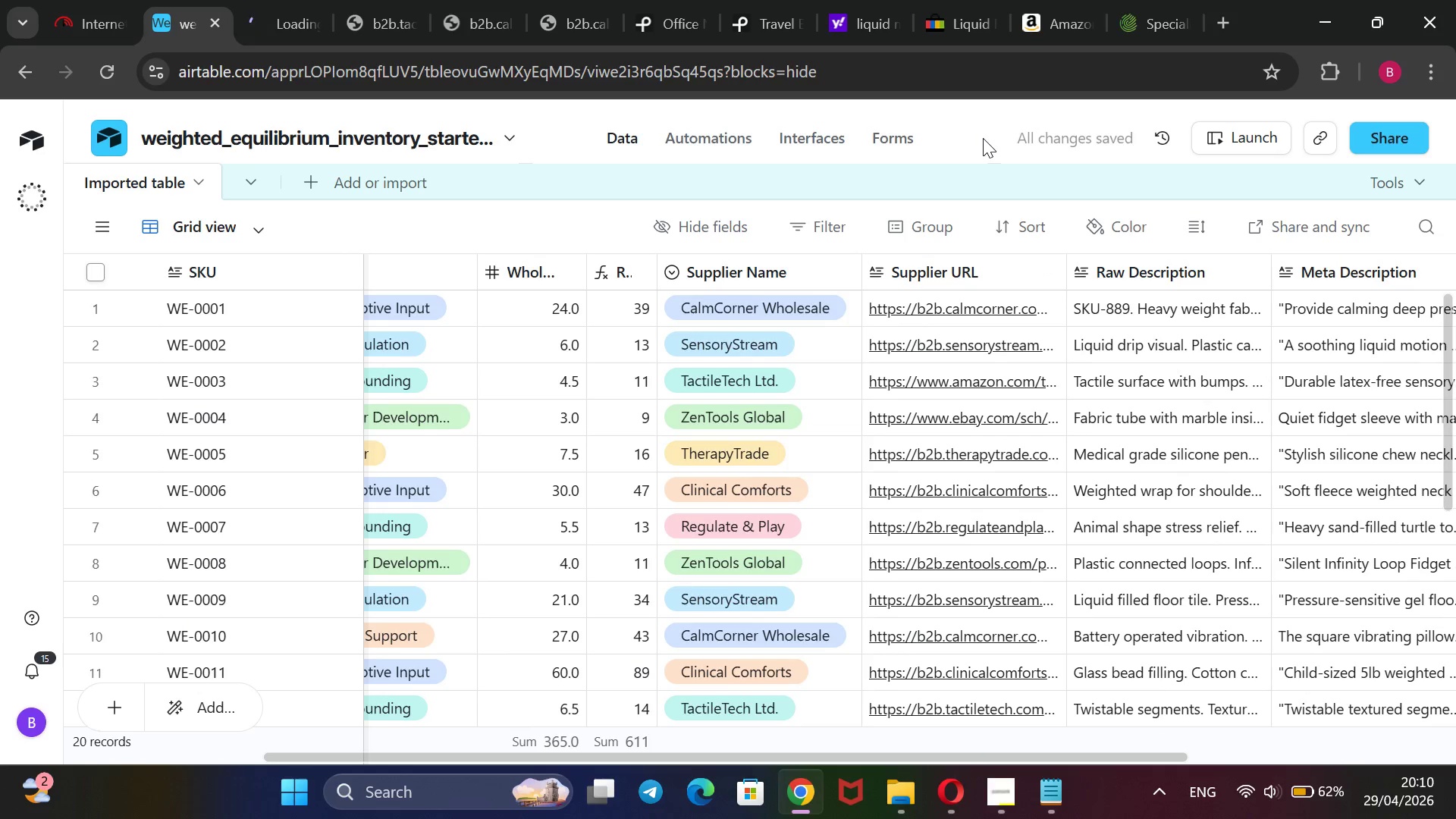 
wait(7.34)
 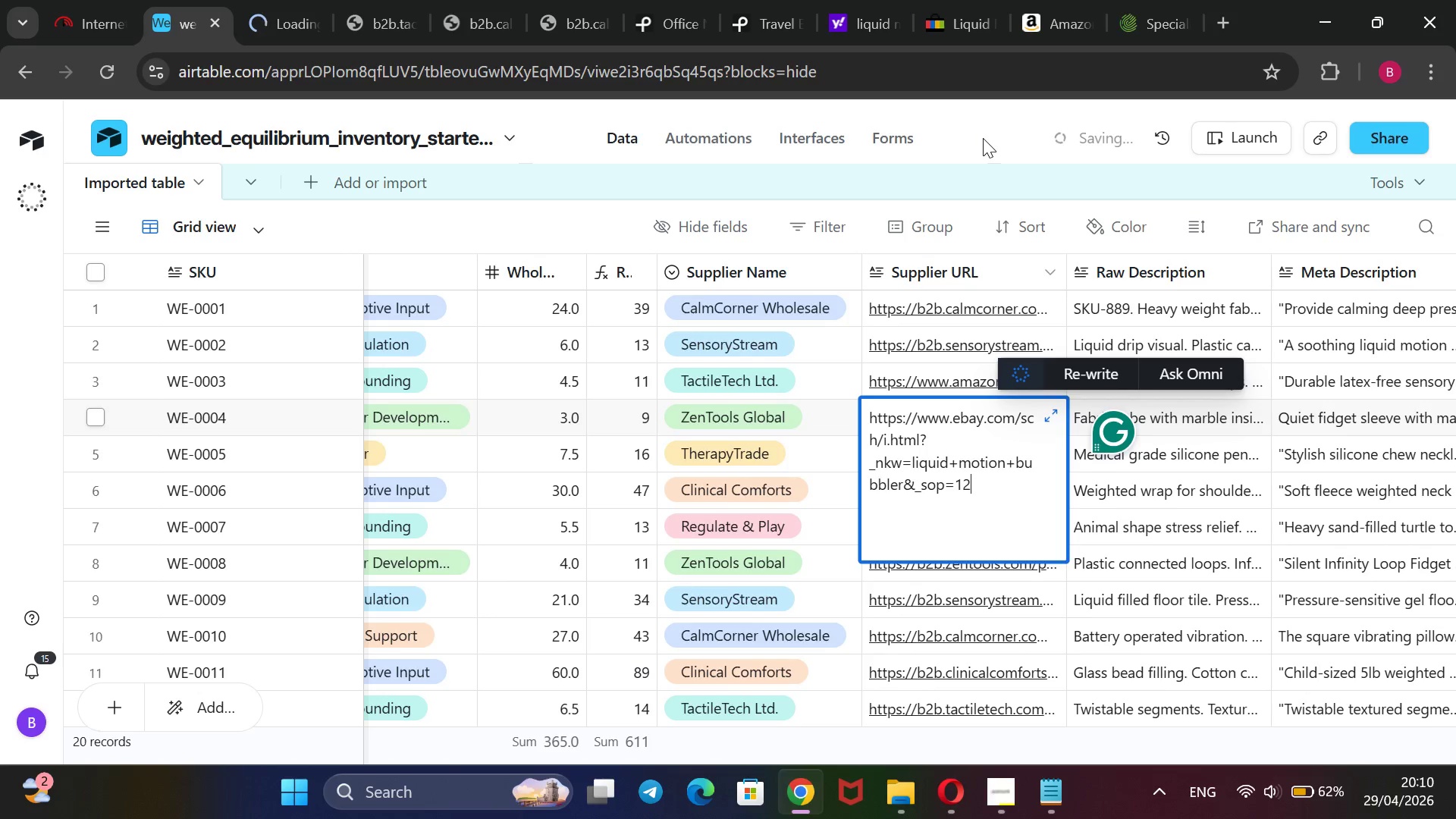 
left_click([961, 14])
 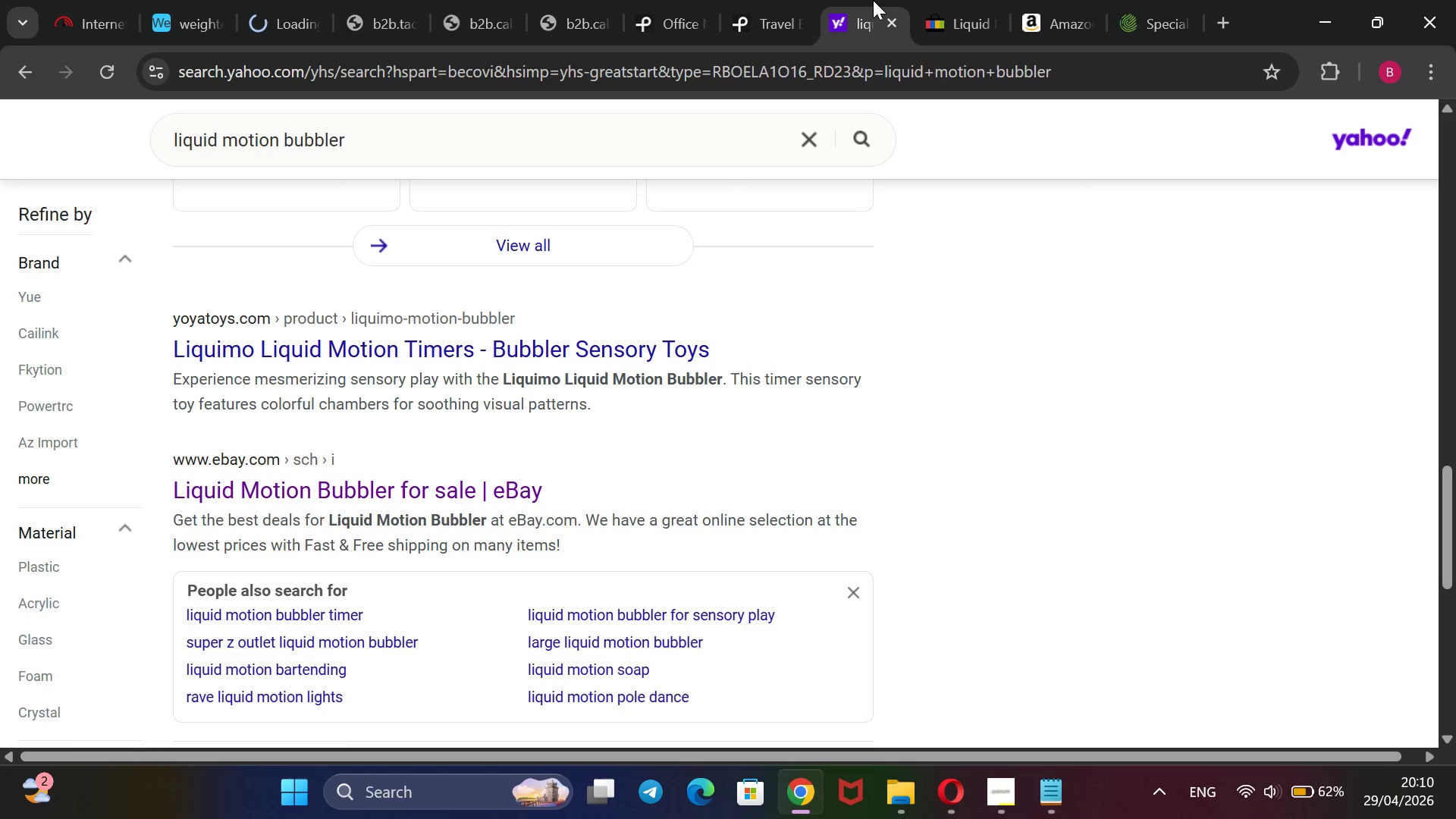 
left_click_drag(start_coordinate=[560, 131], to_coordinate=[155, 153])
 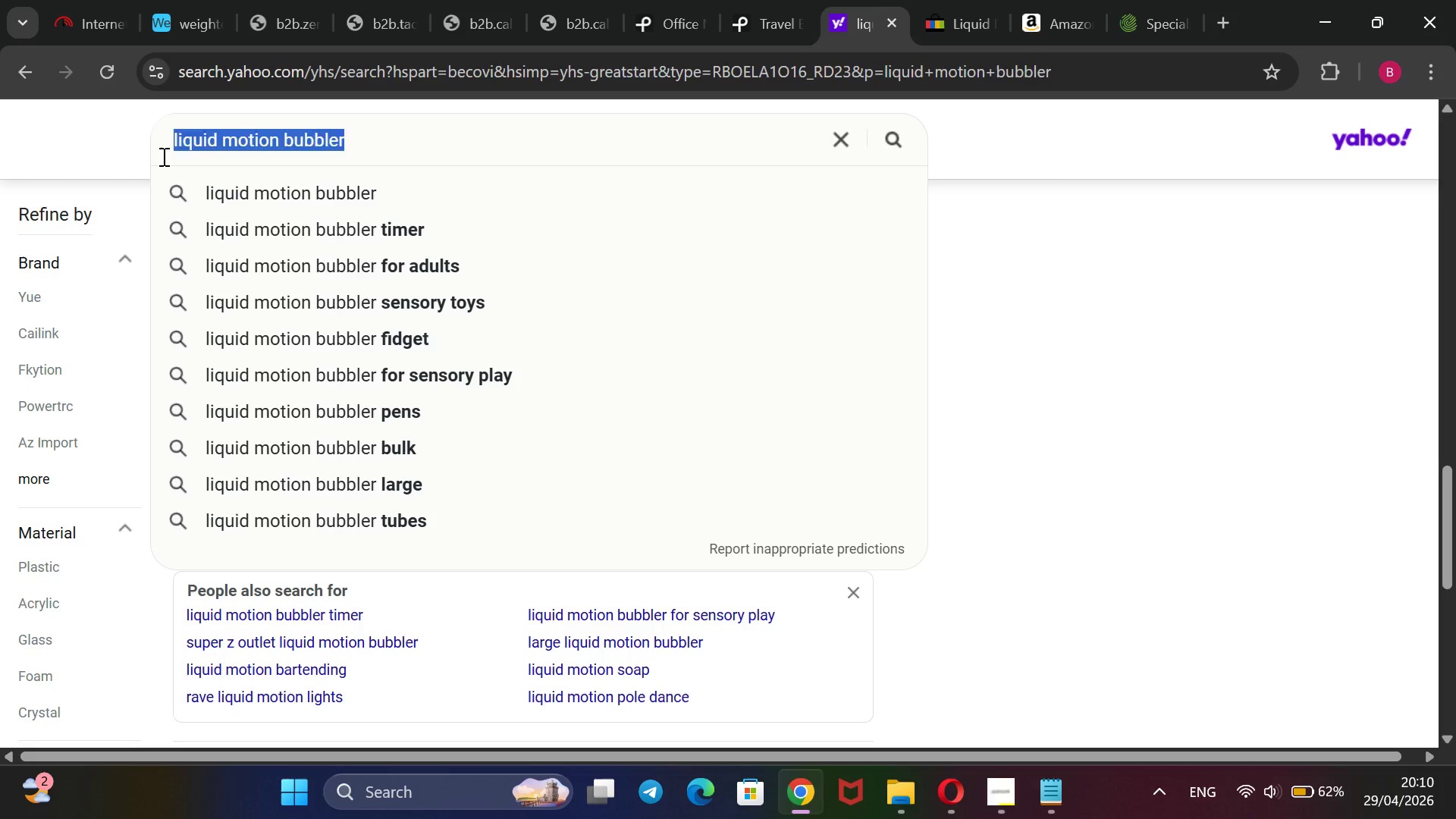 
key(Backspace)
 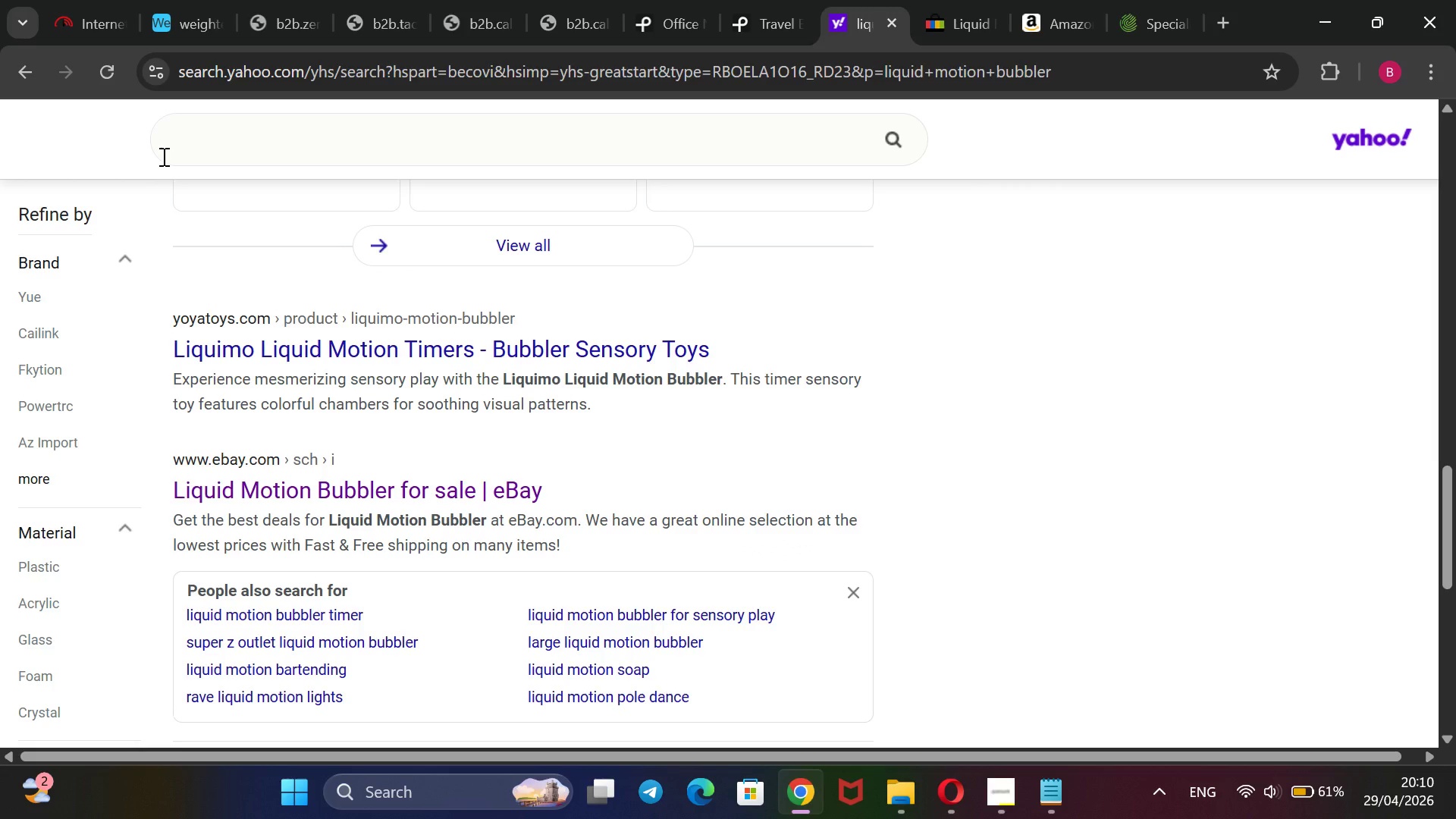 
wait(6.77)
 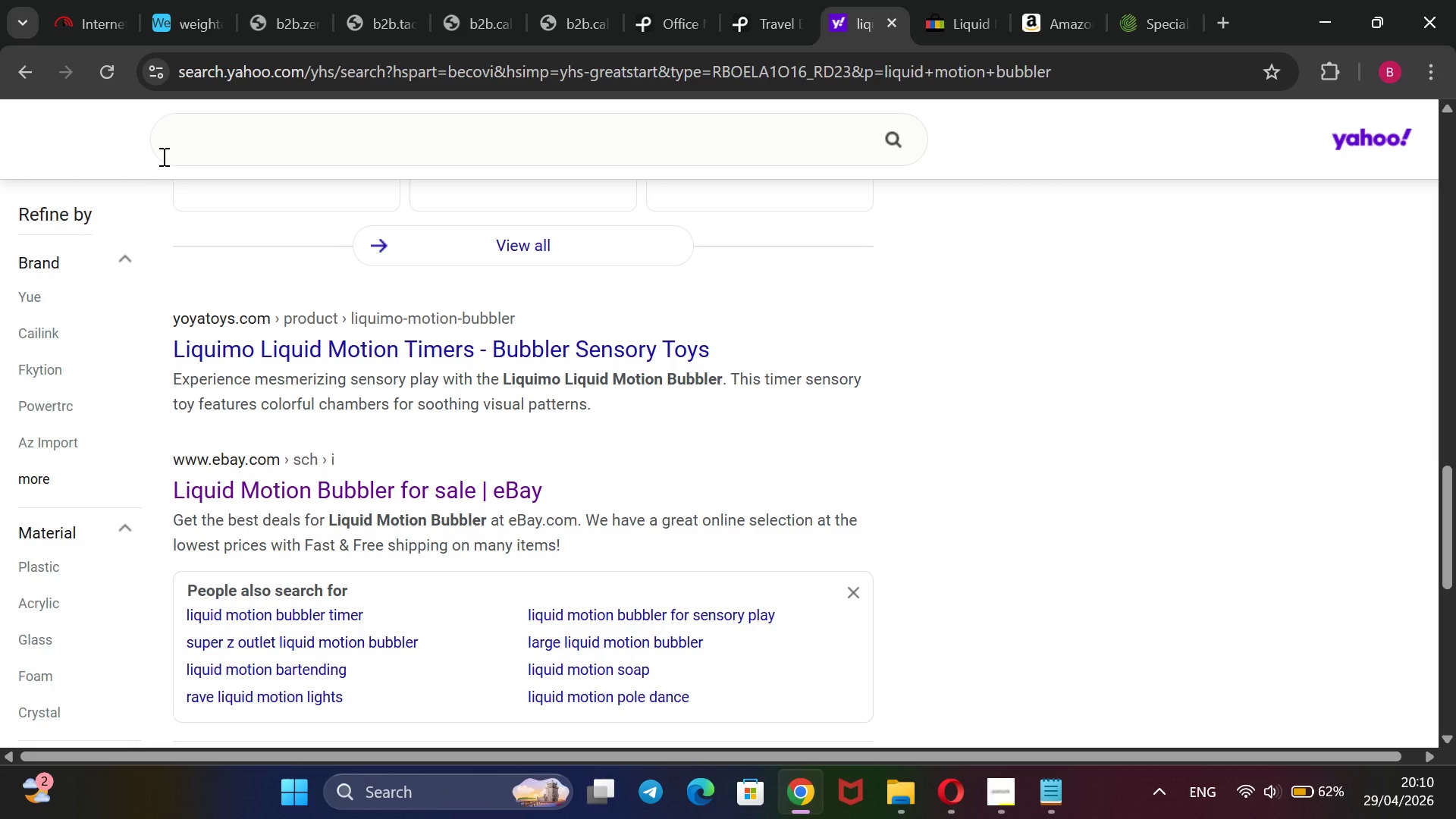 
type(weighted lap pad)
 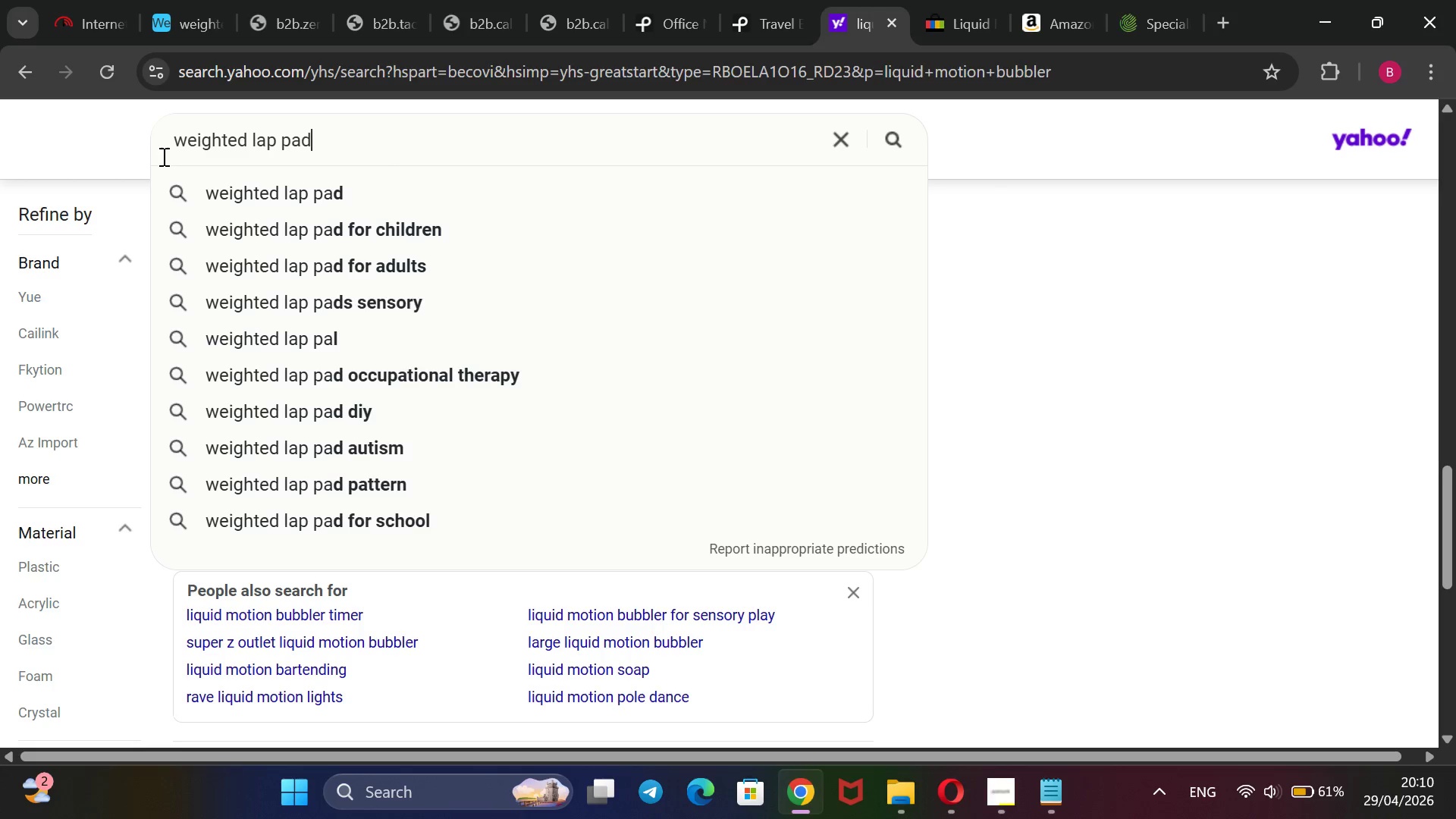 
key(Enter)
 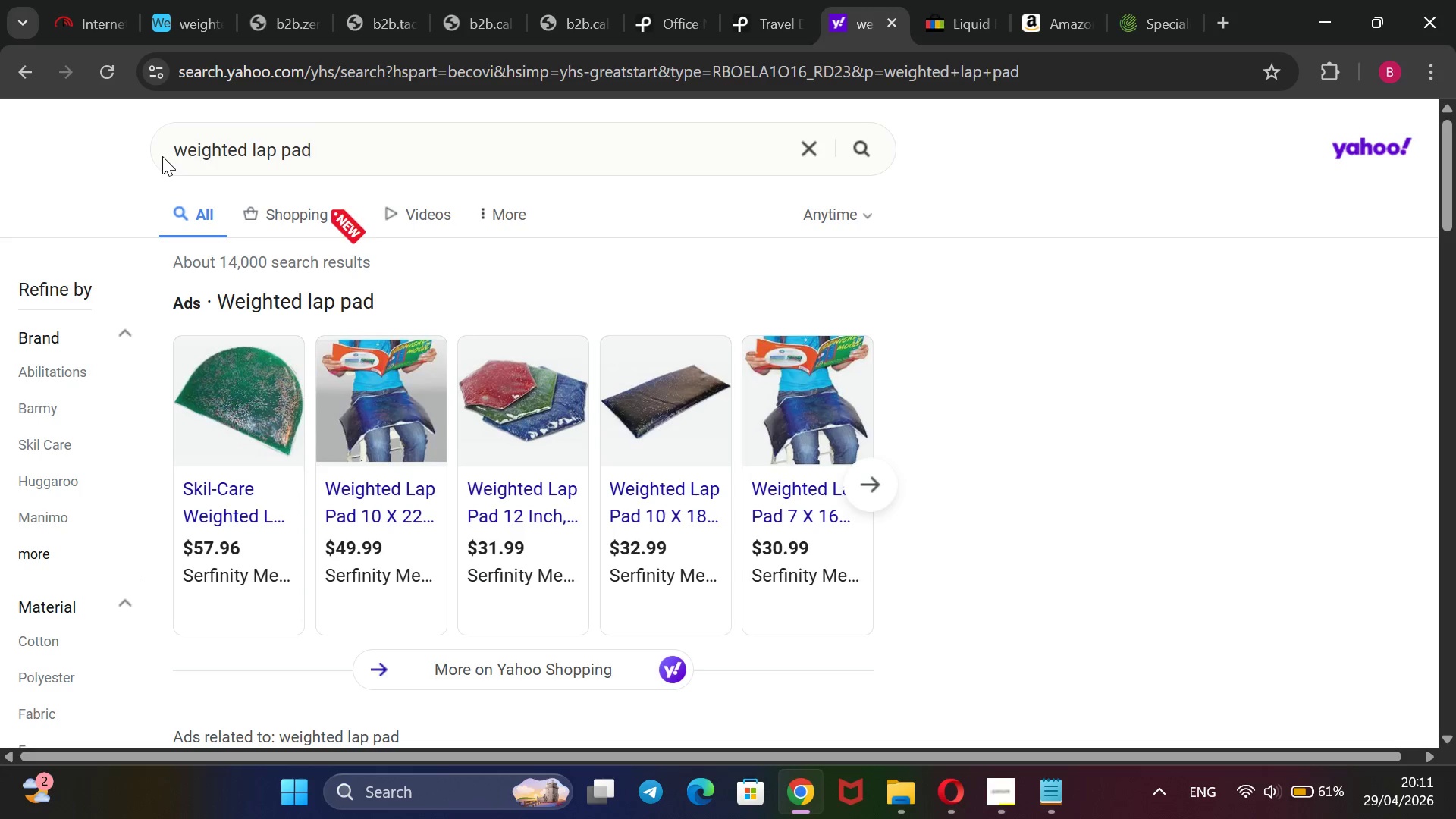 
wait(20.12)
 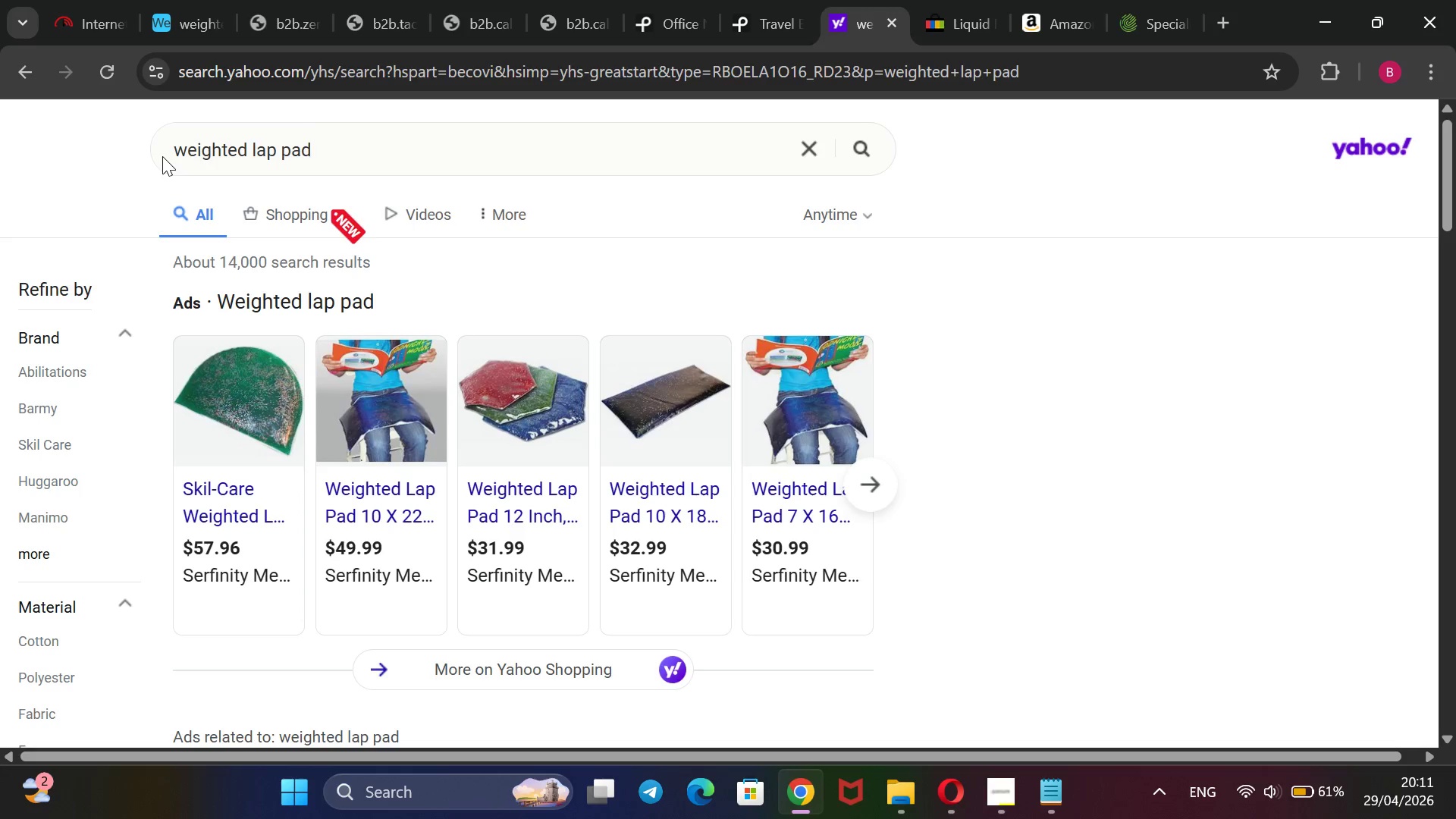 
scroll: coordinate [1008, 393], scroll_direction: down, amount: 8.0
 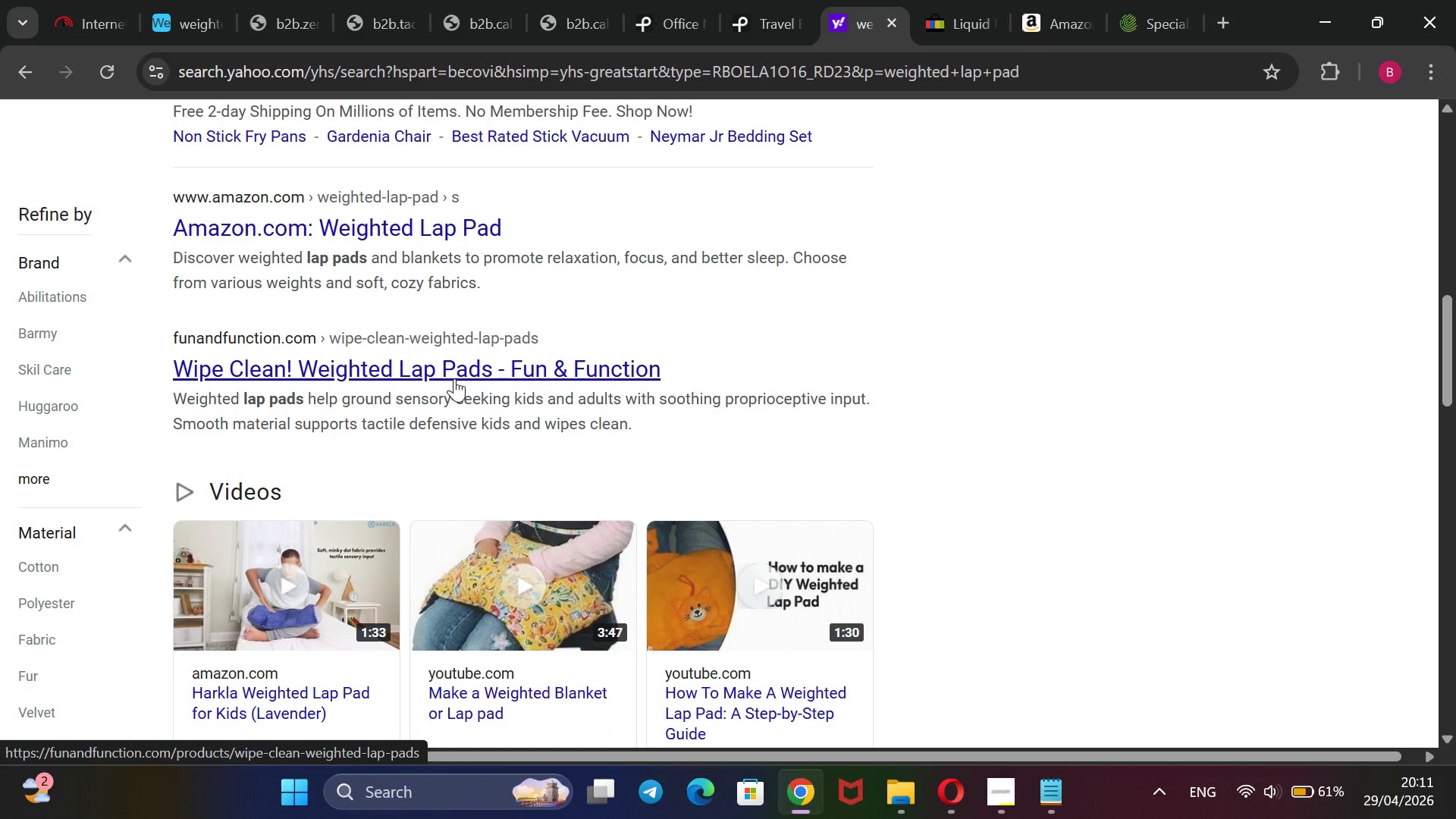 
wait(14.62)
 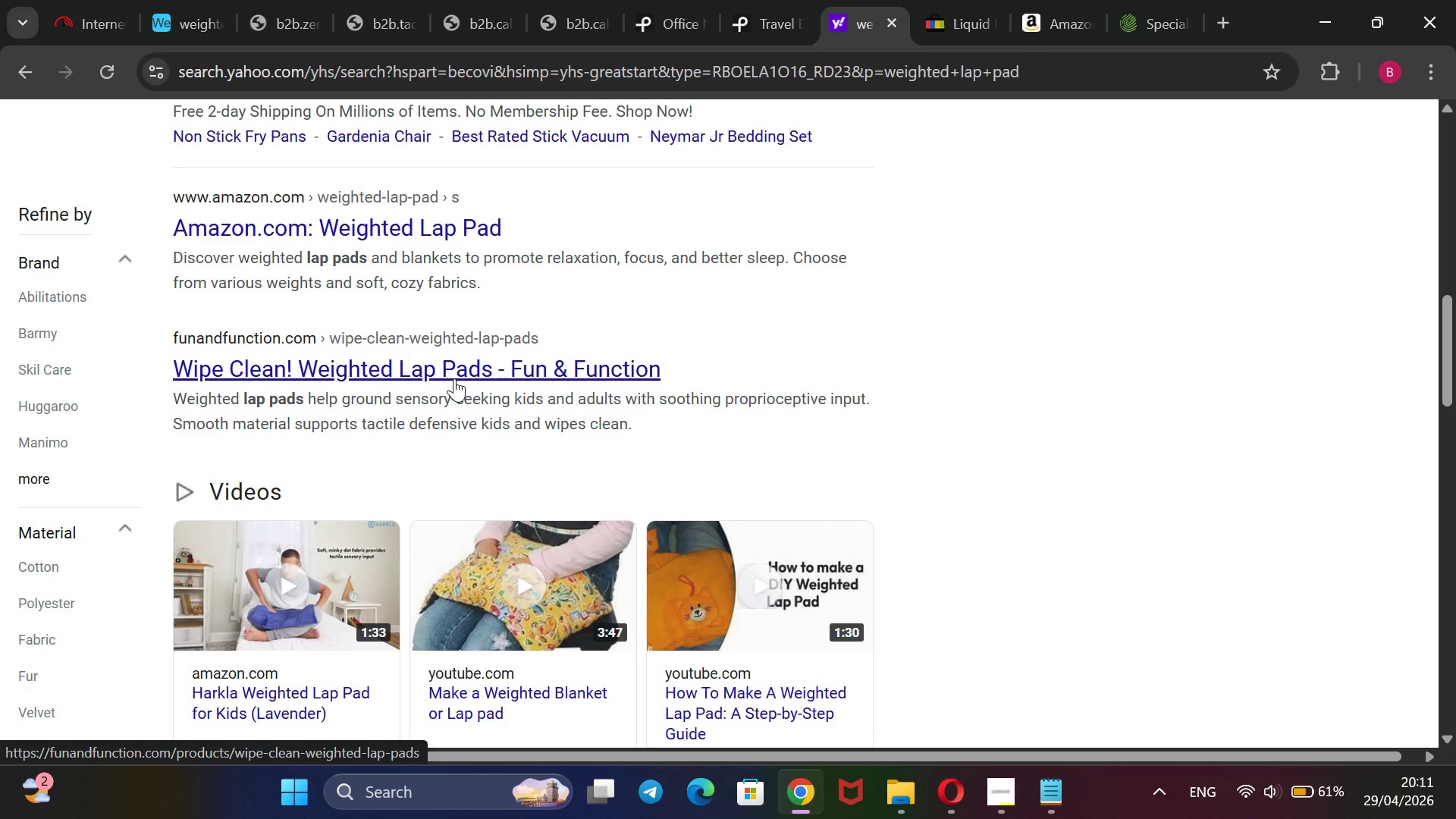 
scroll: coordinate [454, 378], scroll_direction: down, amount: 2.0
 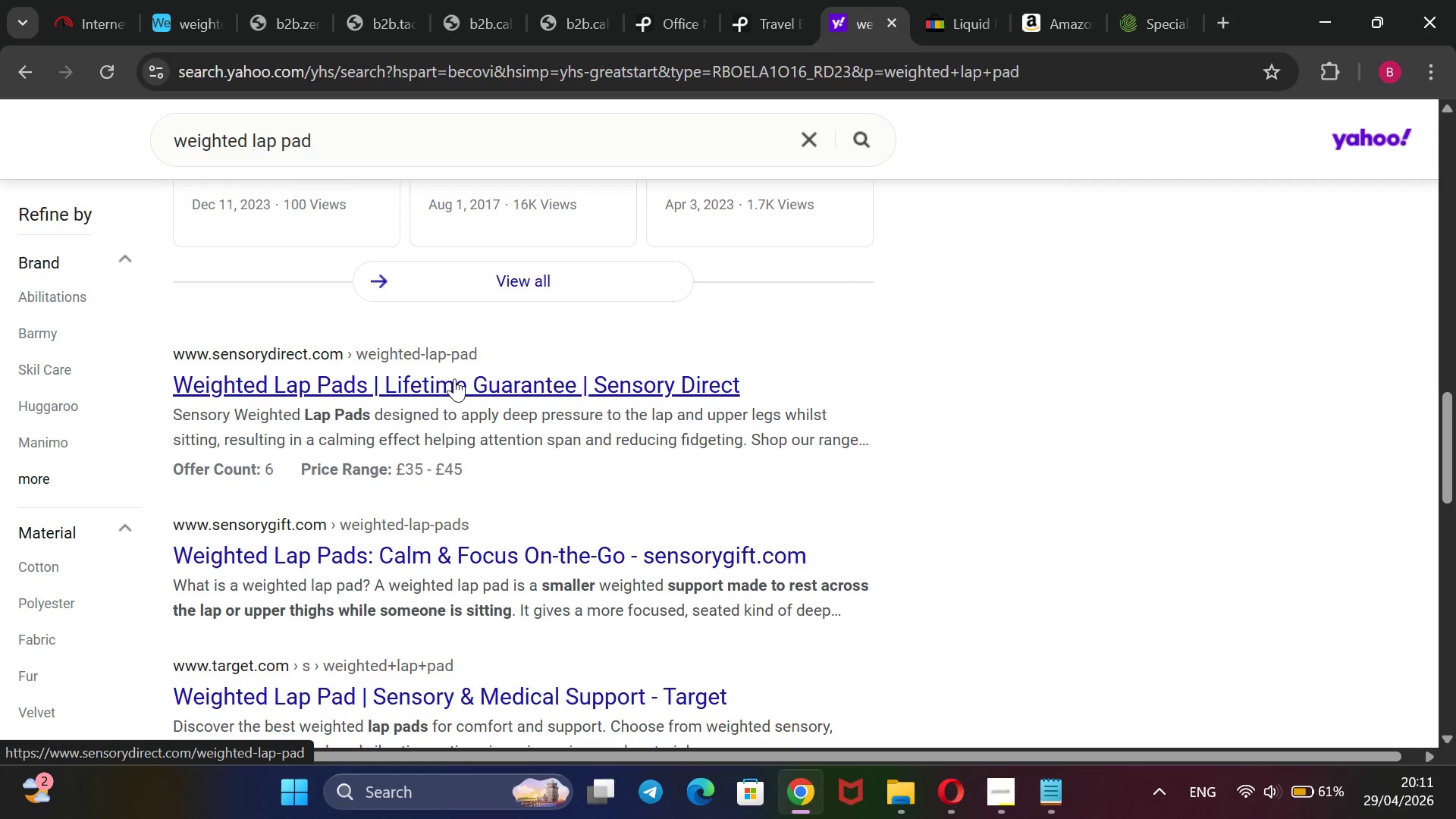 
left_click([454, 378])
 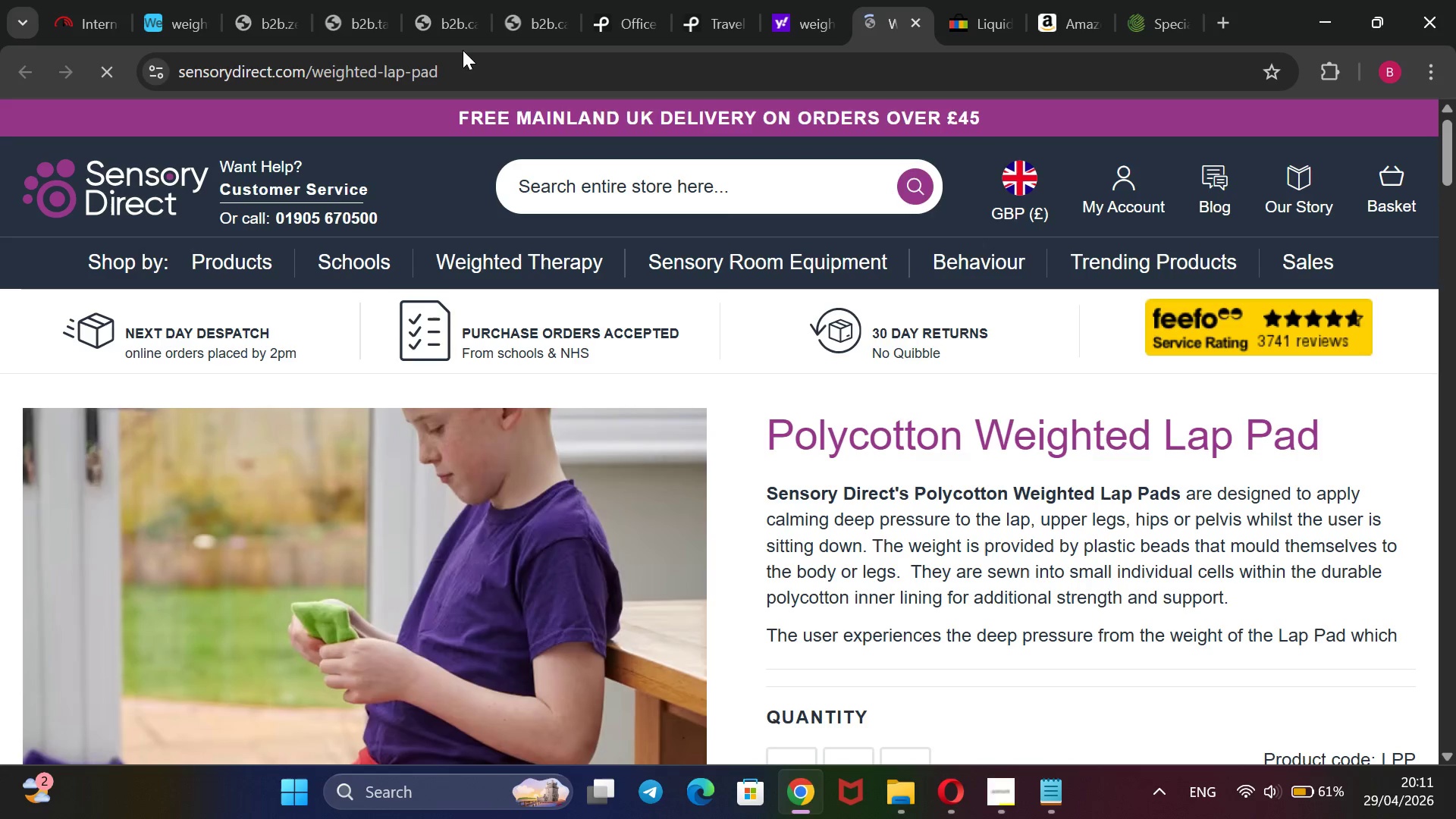 
wait(5.95)
 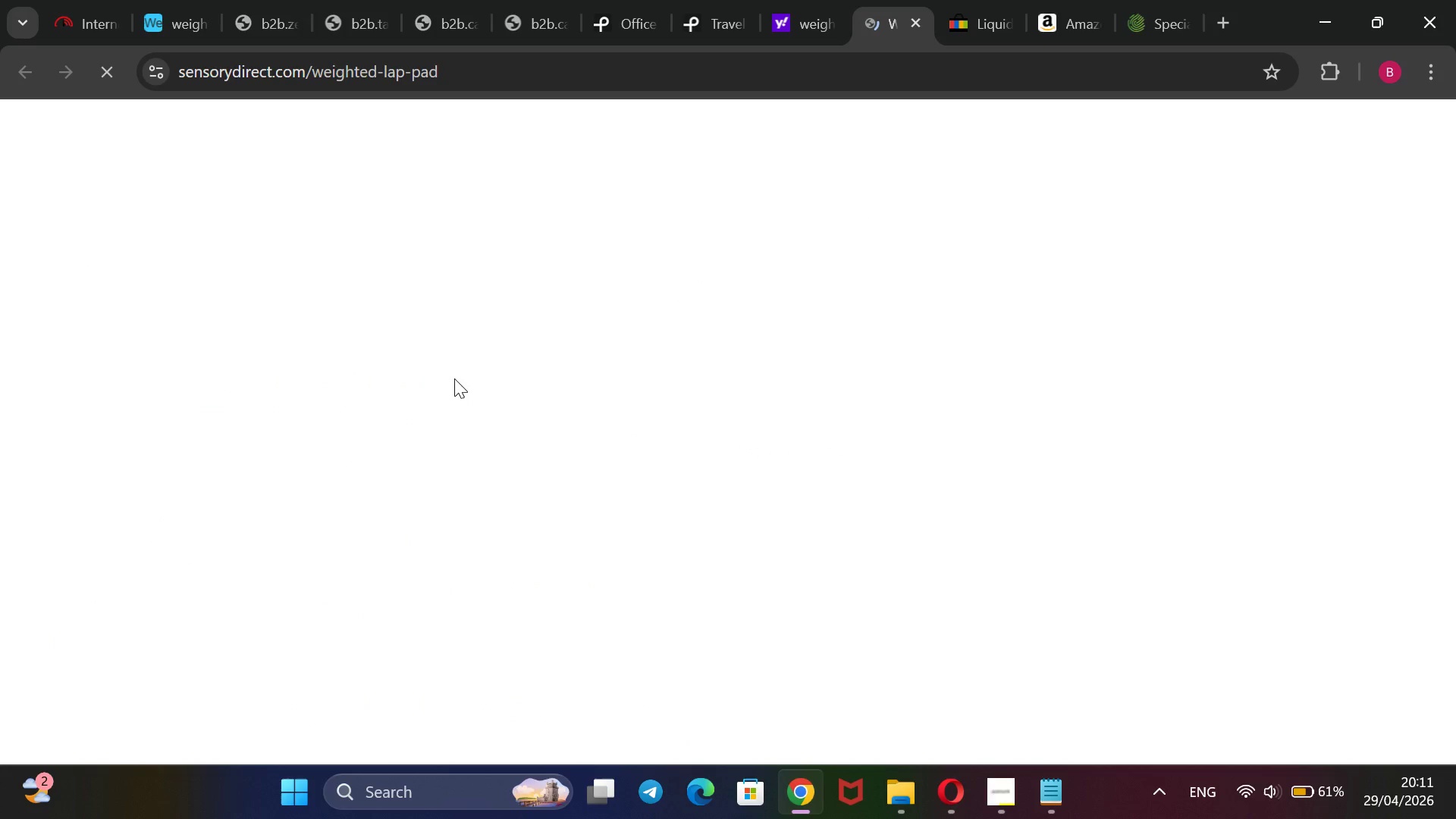 
left_click([454, 75])
 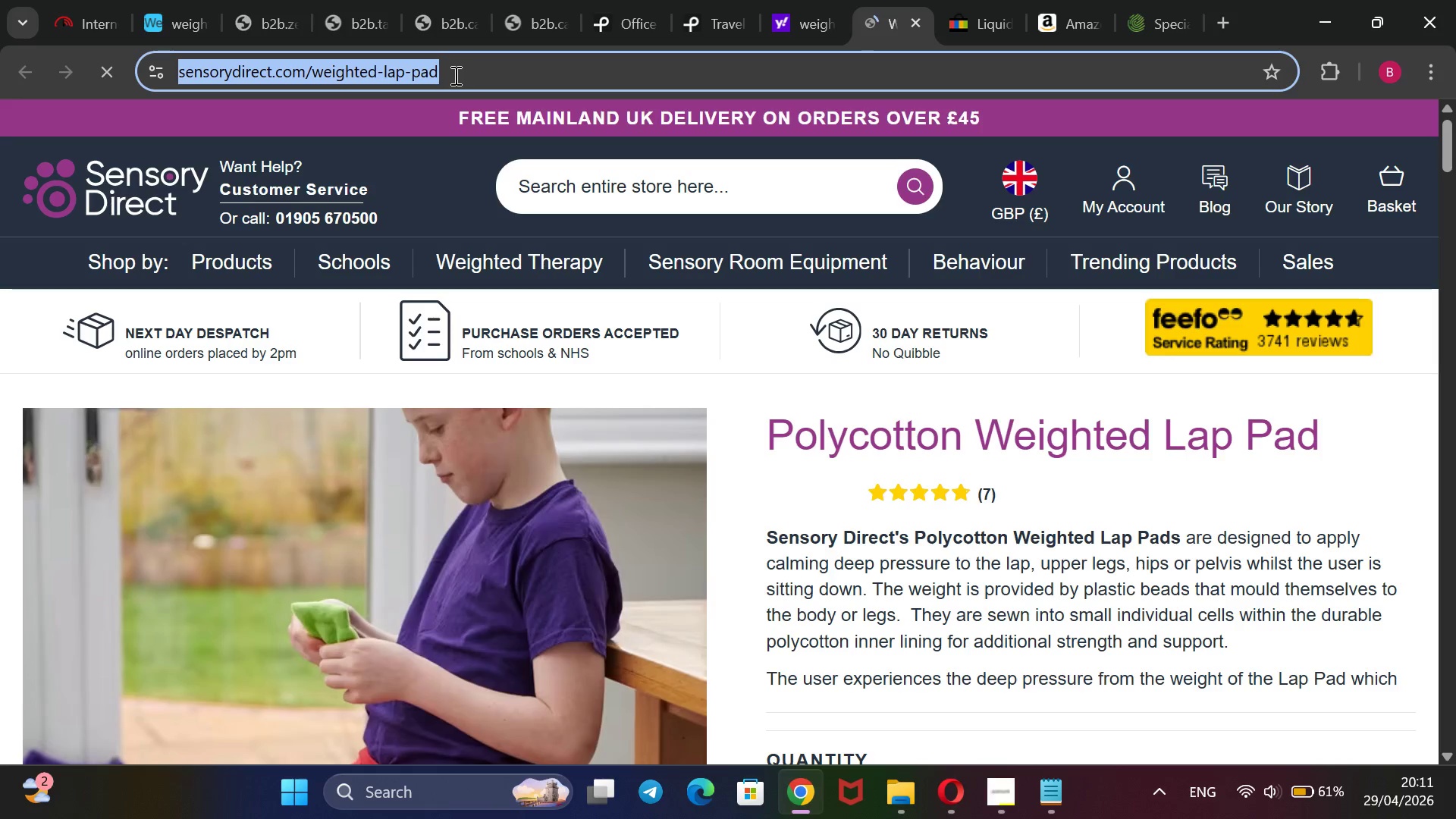 
key(Control+C)
 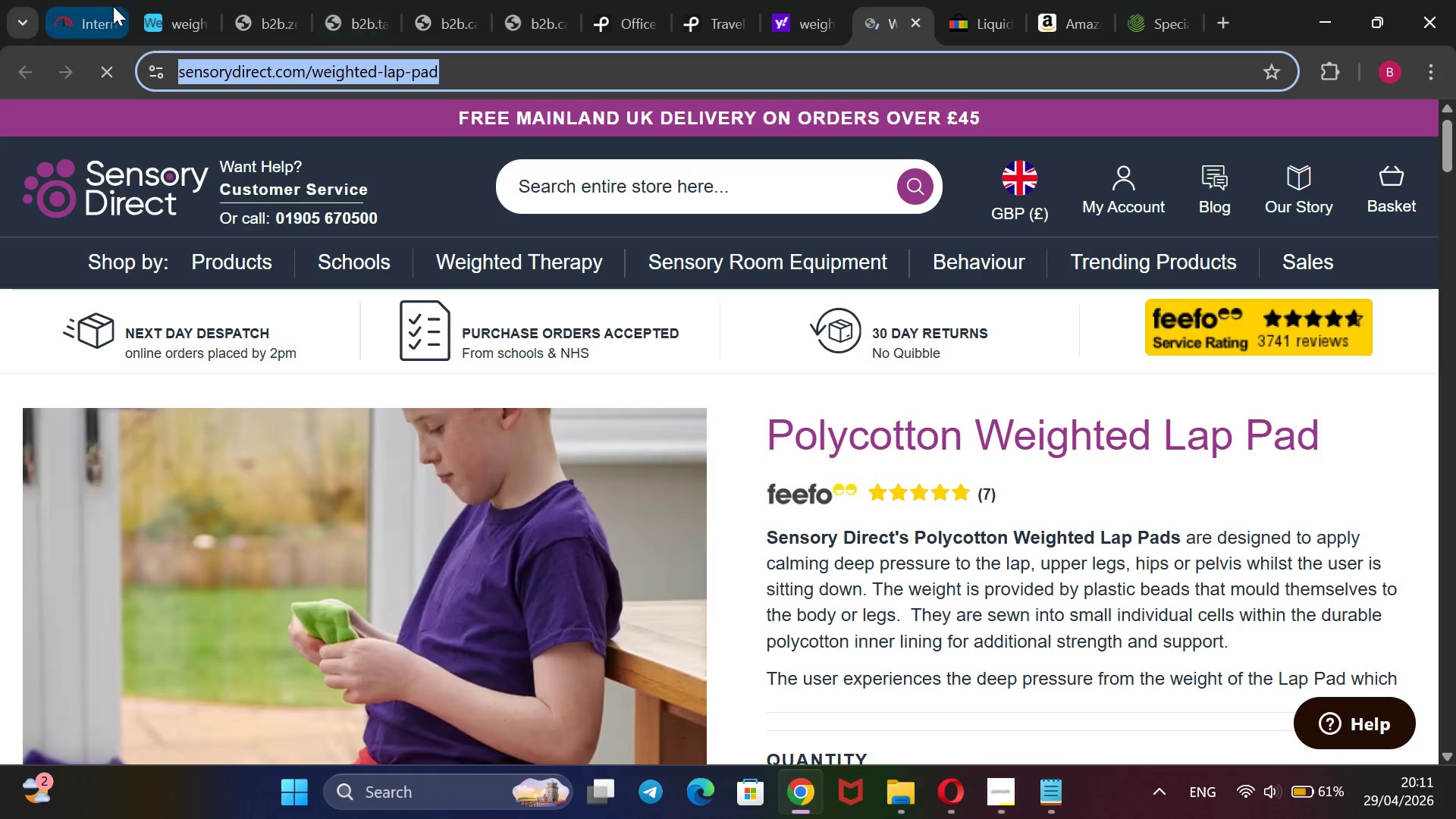 
left_click([174, 14])
 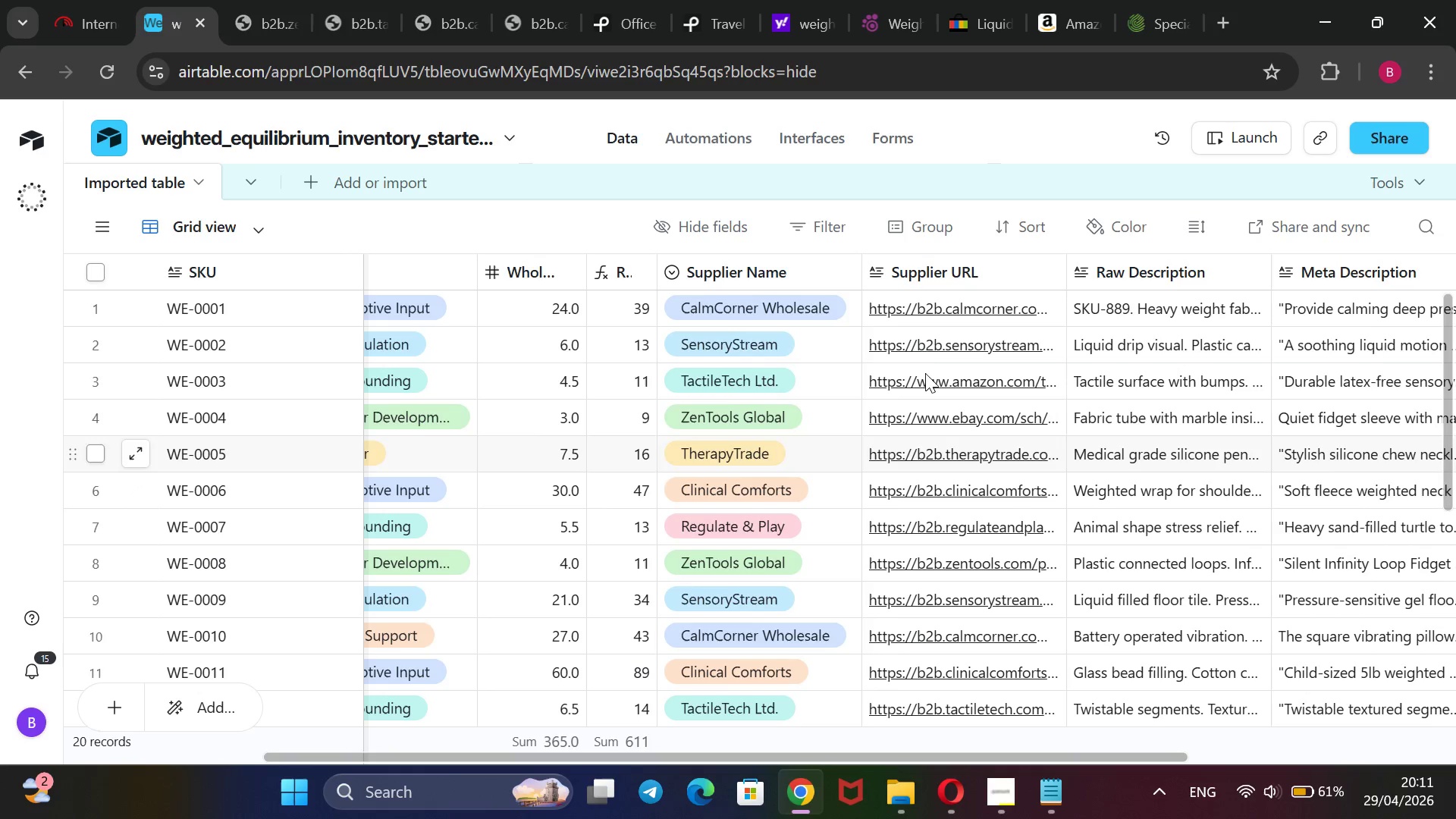 
double_click([924, 312])
 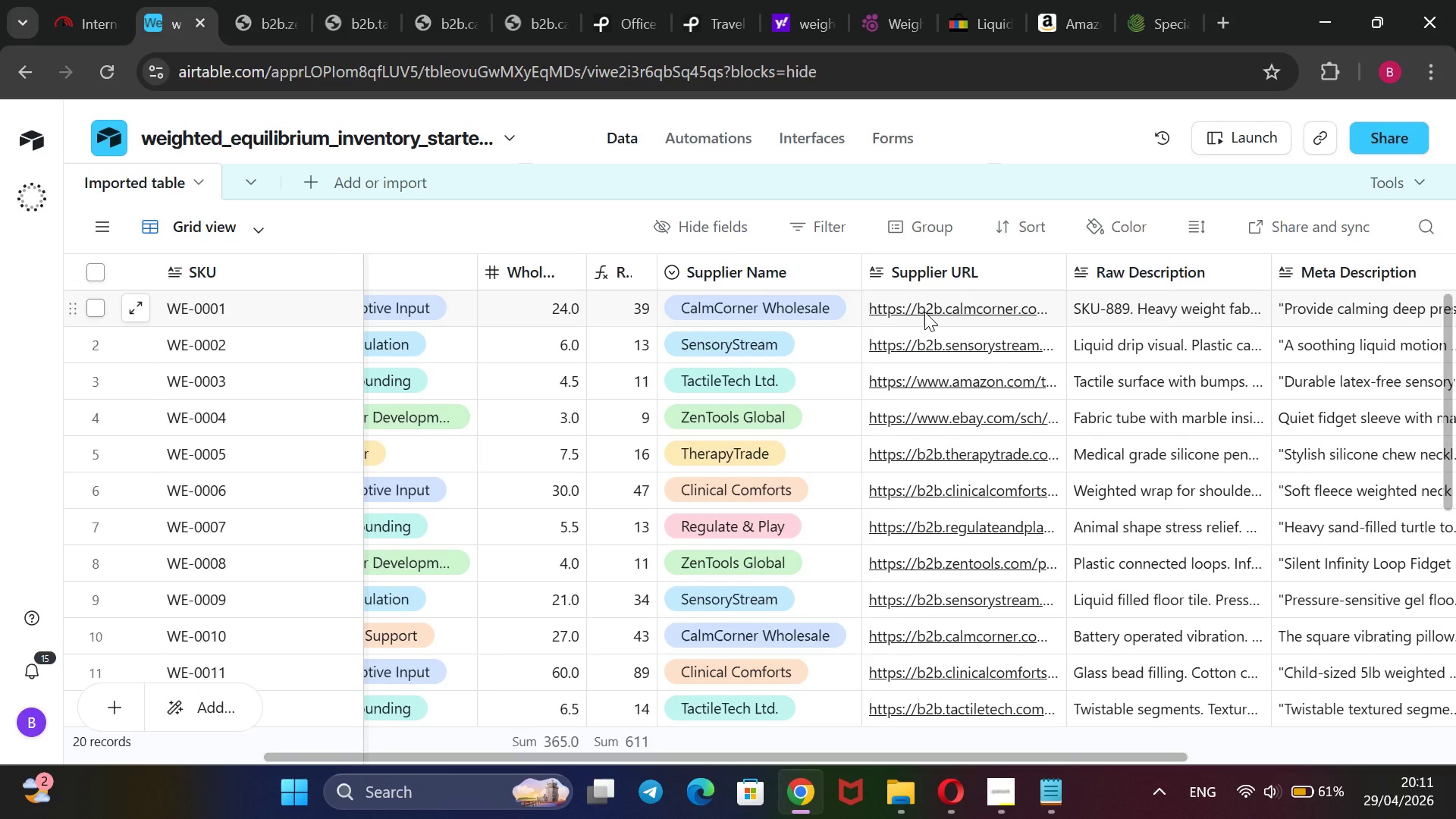 
triple_click([924, 312])
 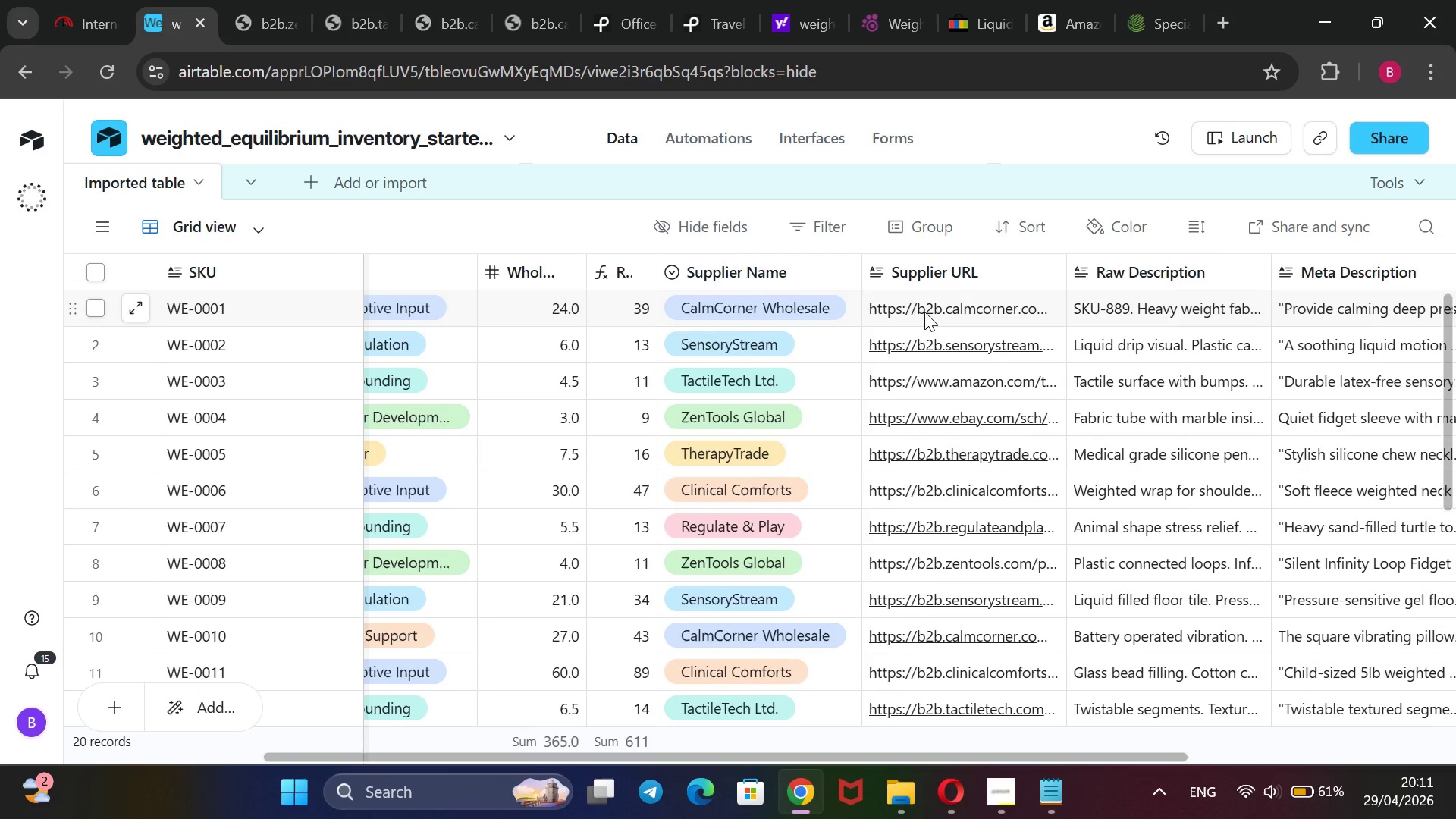 
triple_click([924, 312])
 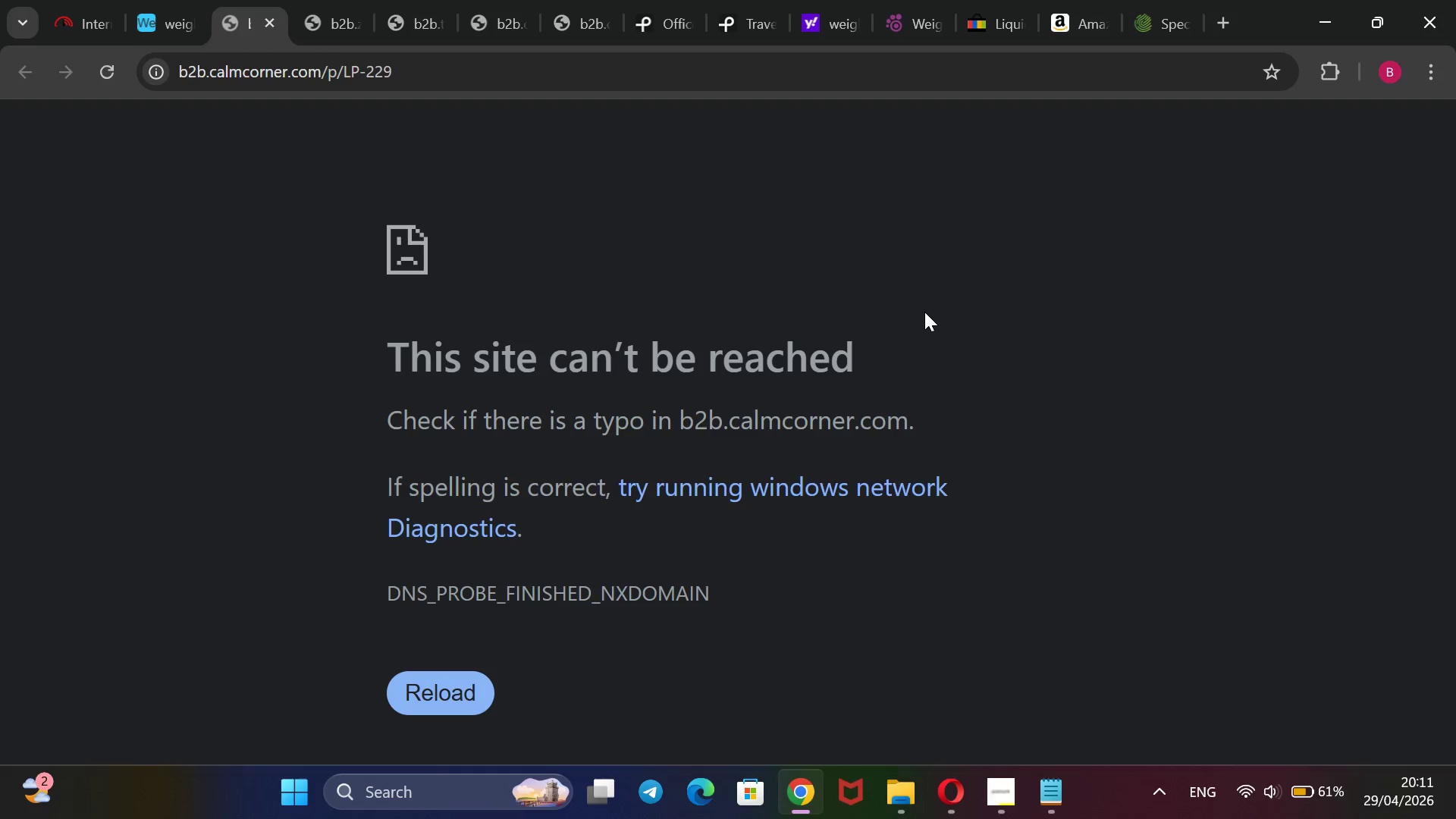 
wait(7.72)
 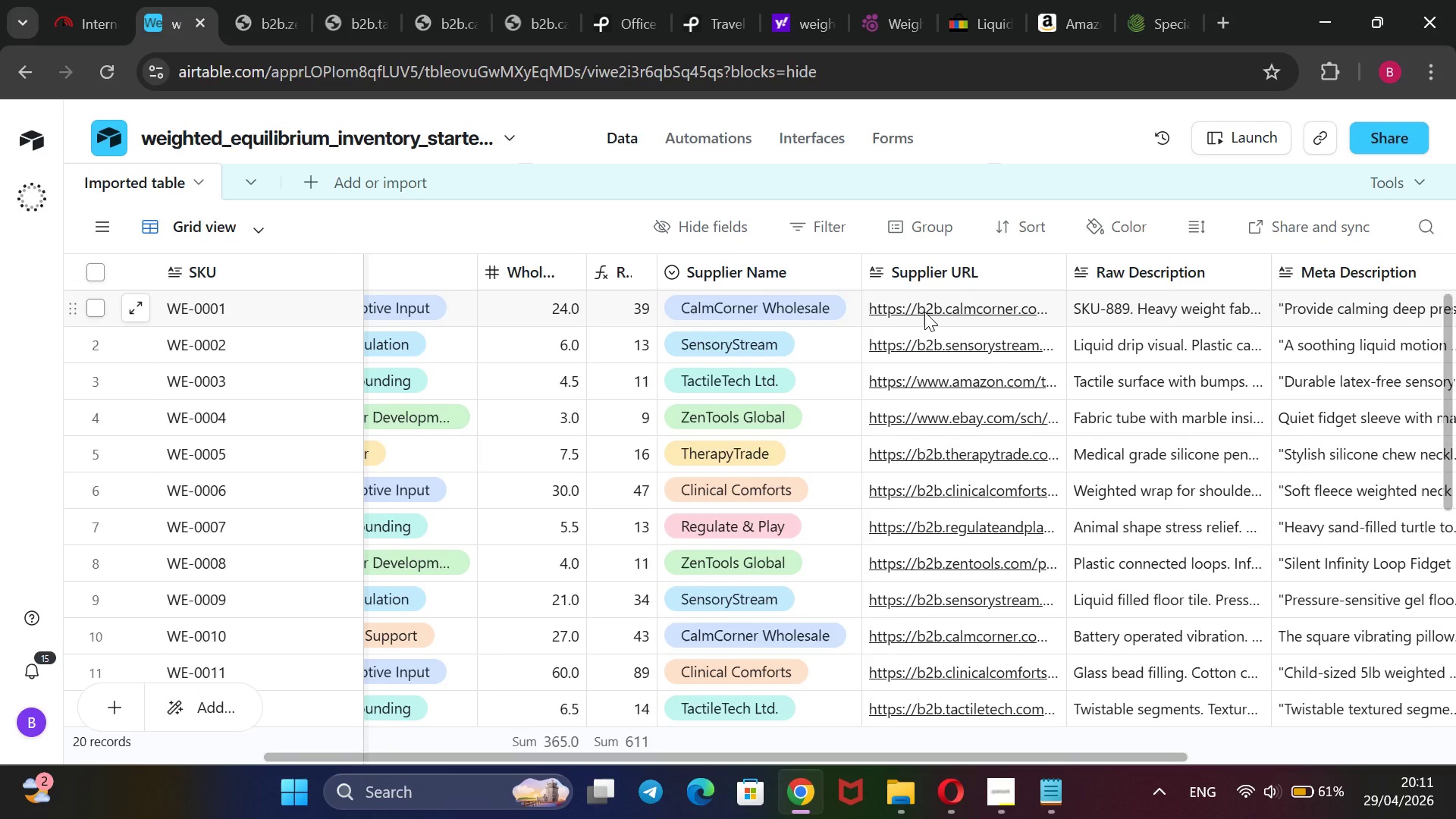 
left_click([168, 23])
 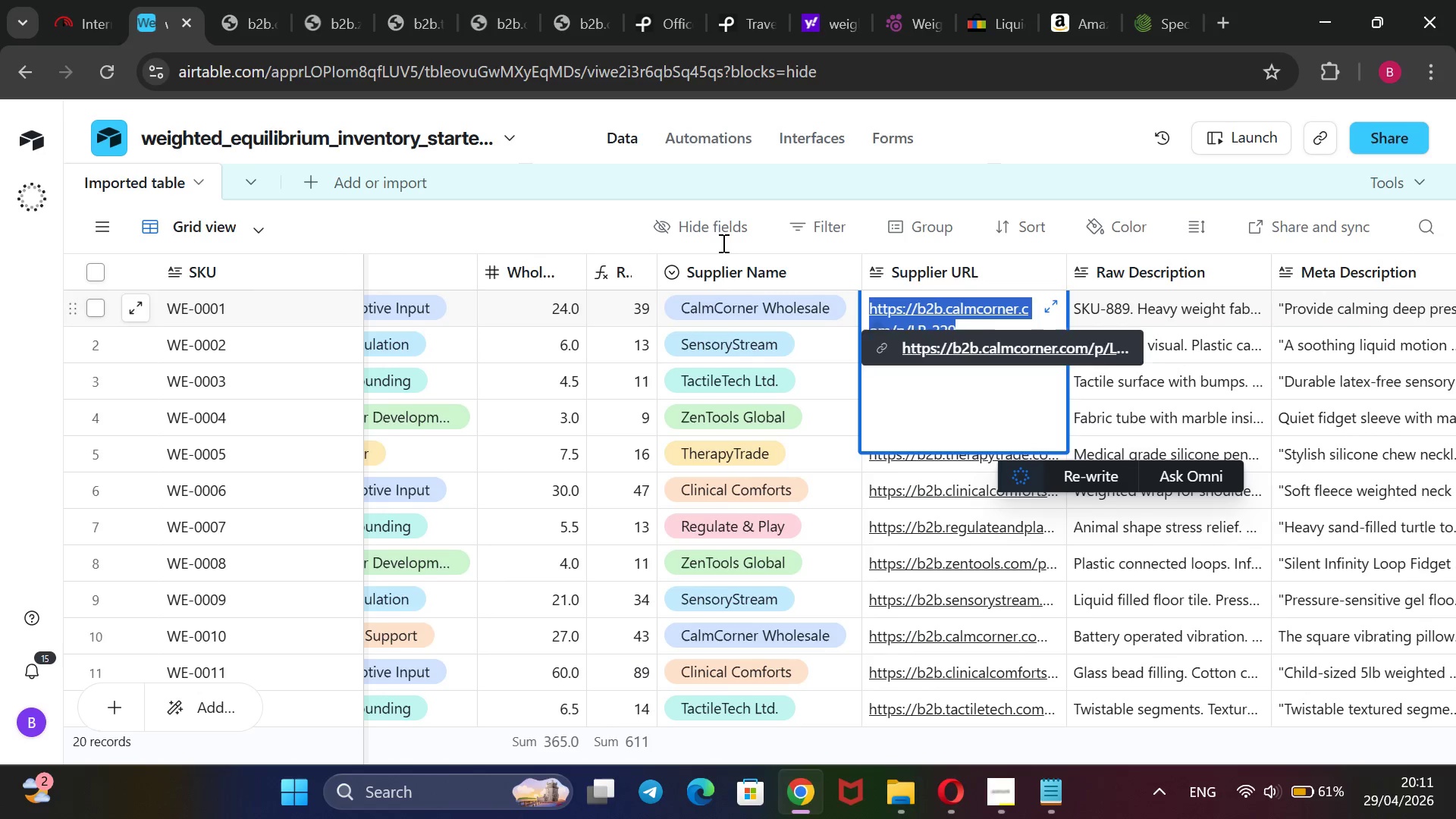 
key(Backspace)
 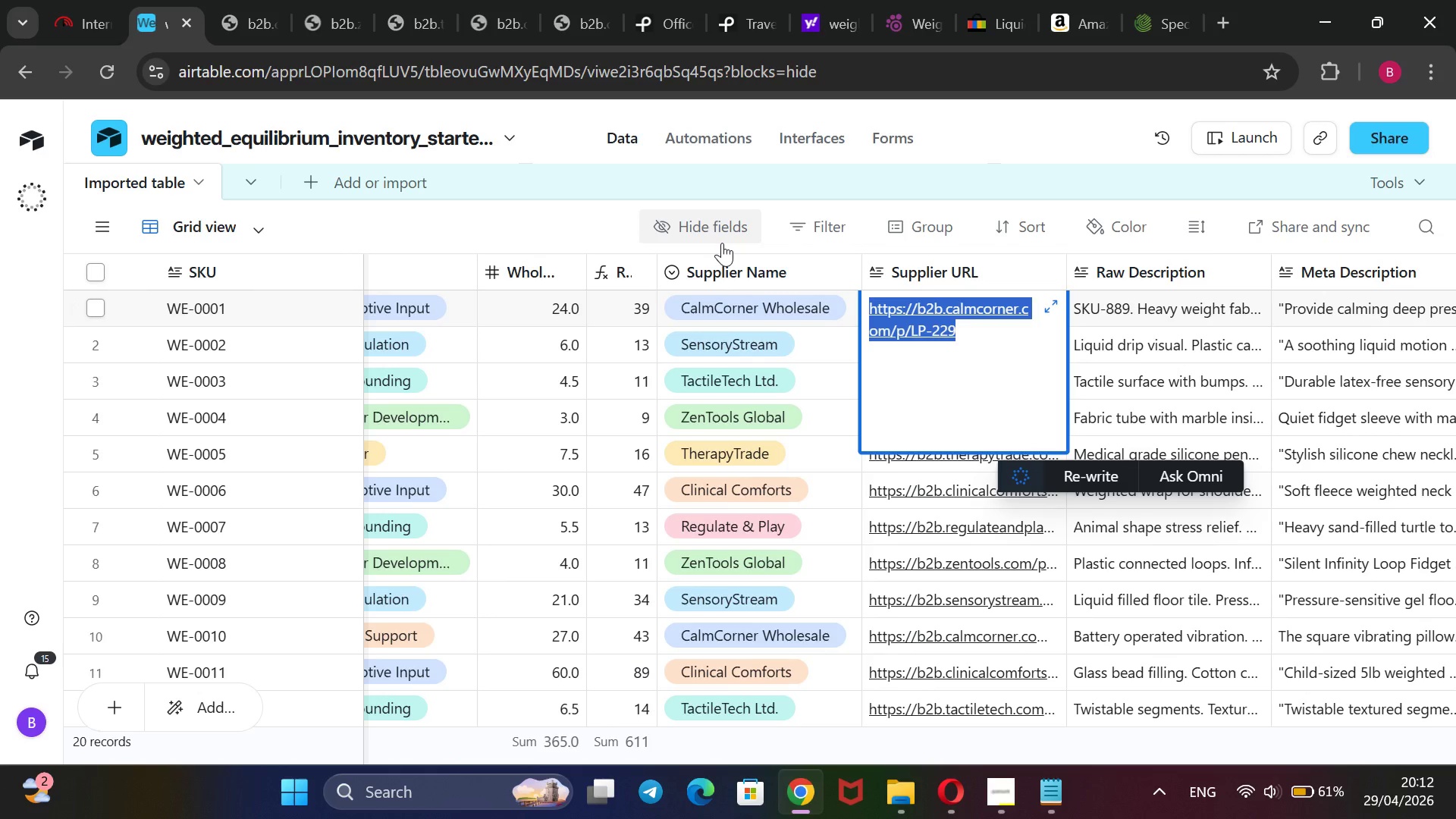 
key(Control+V)
 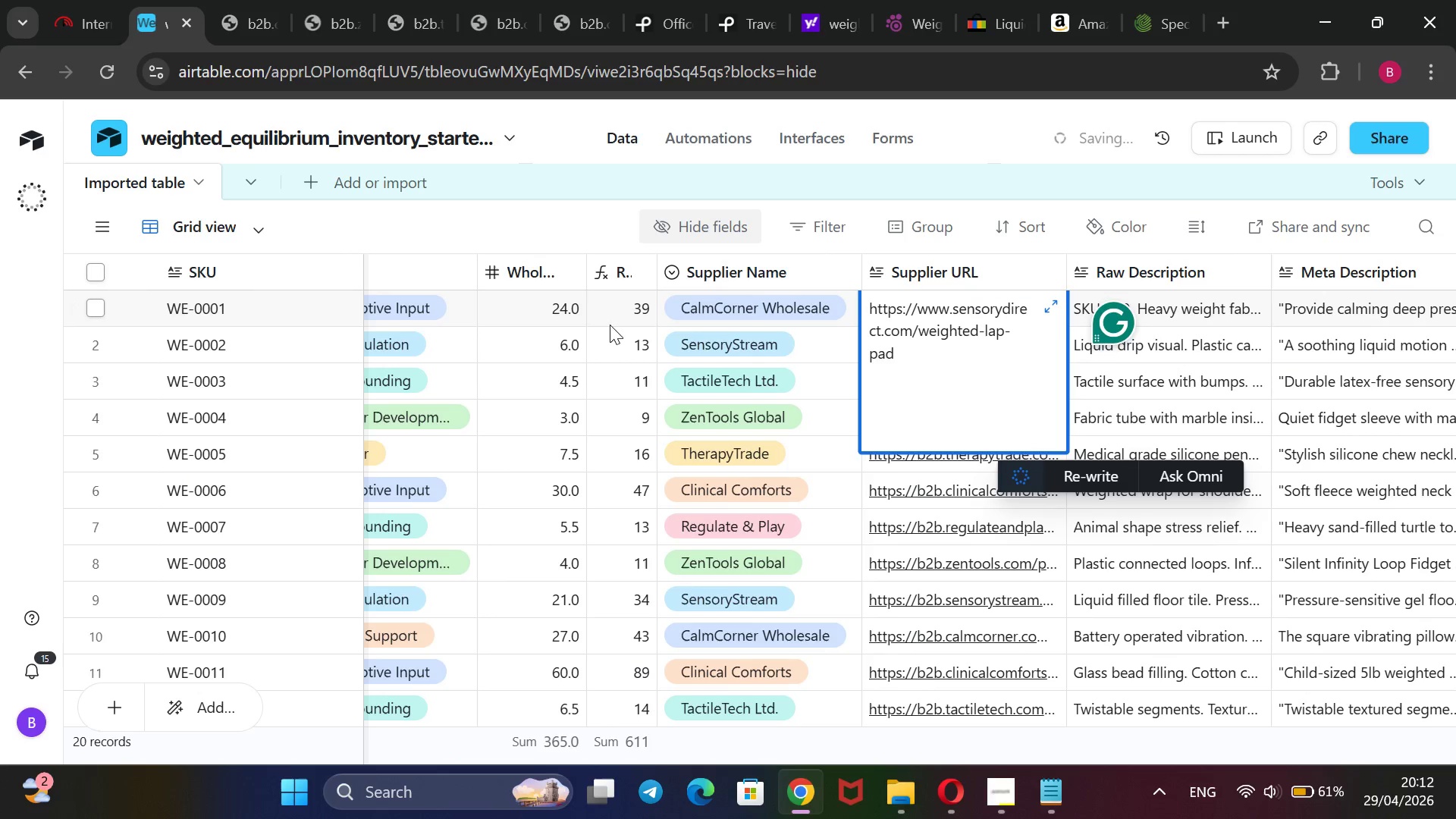 
left_click([566, 206])
 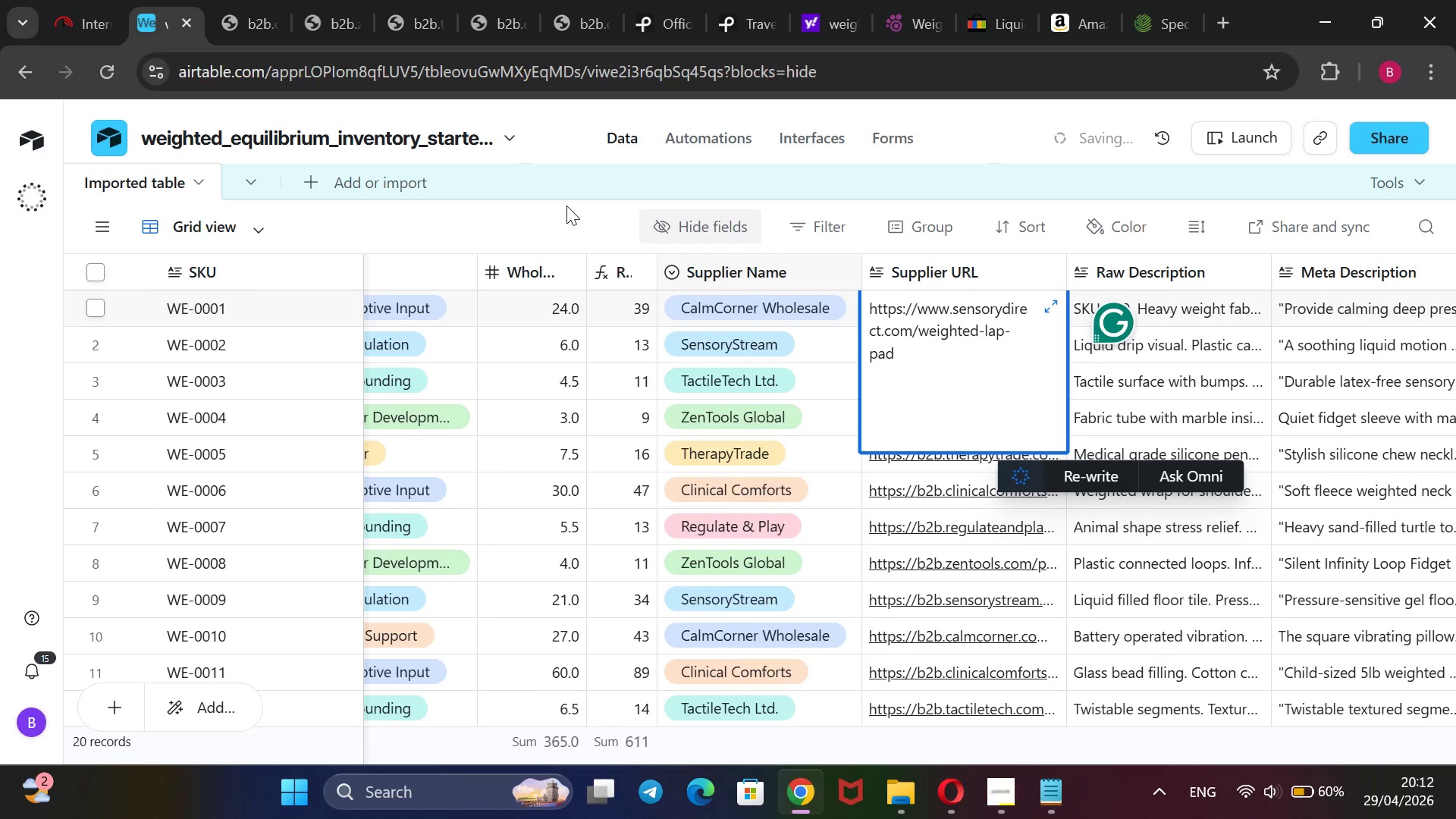 
left_click([940, 136])
 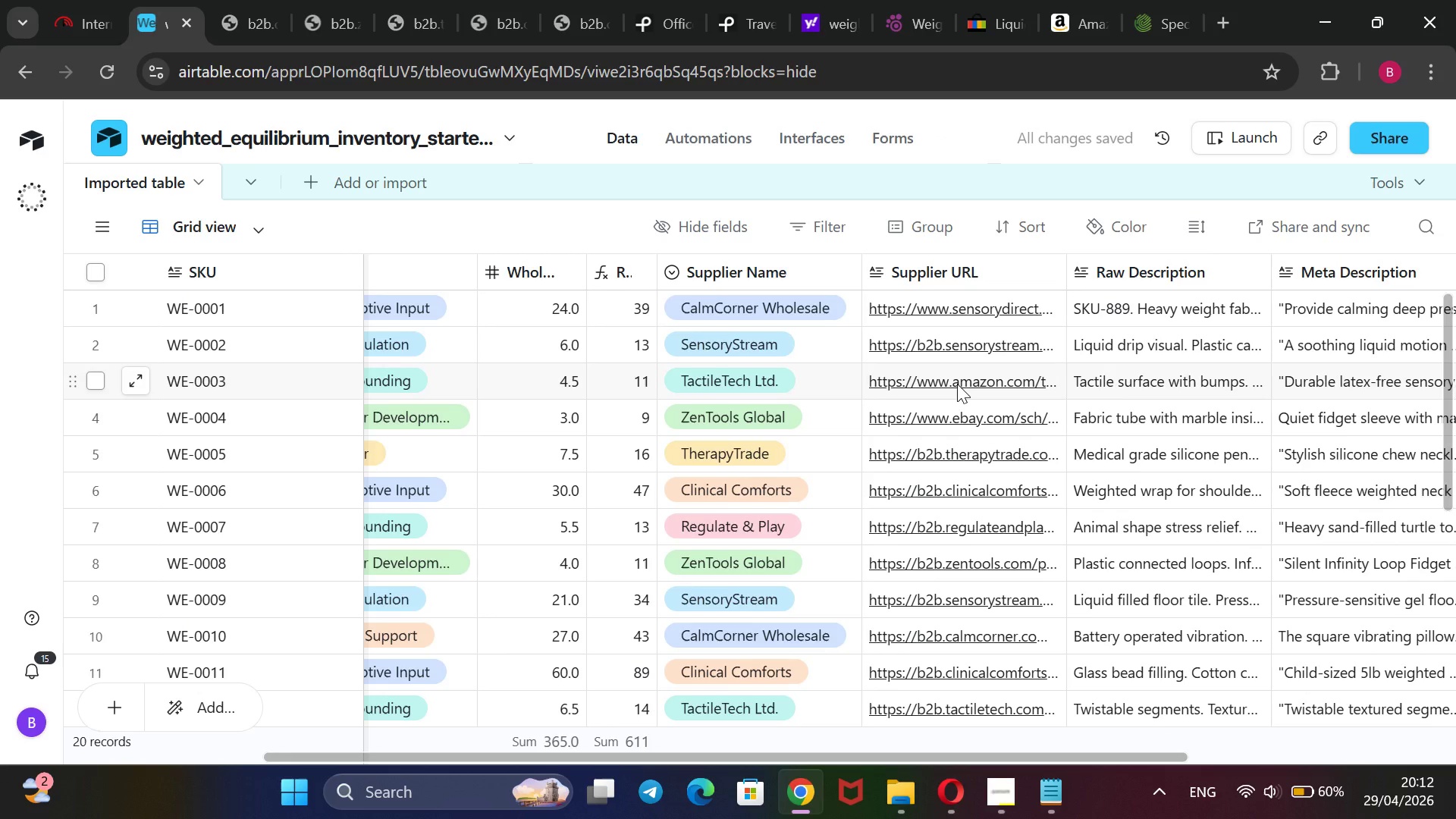 
wait(8.51)
 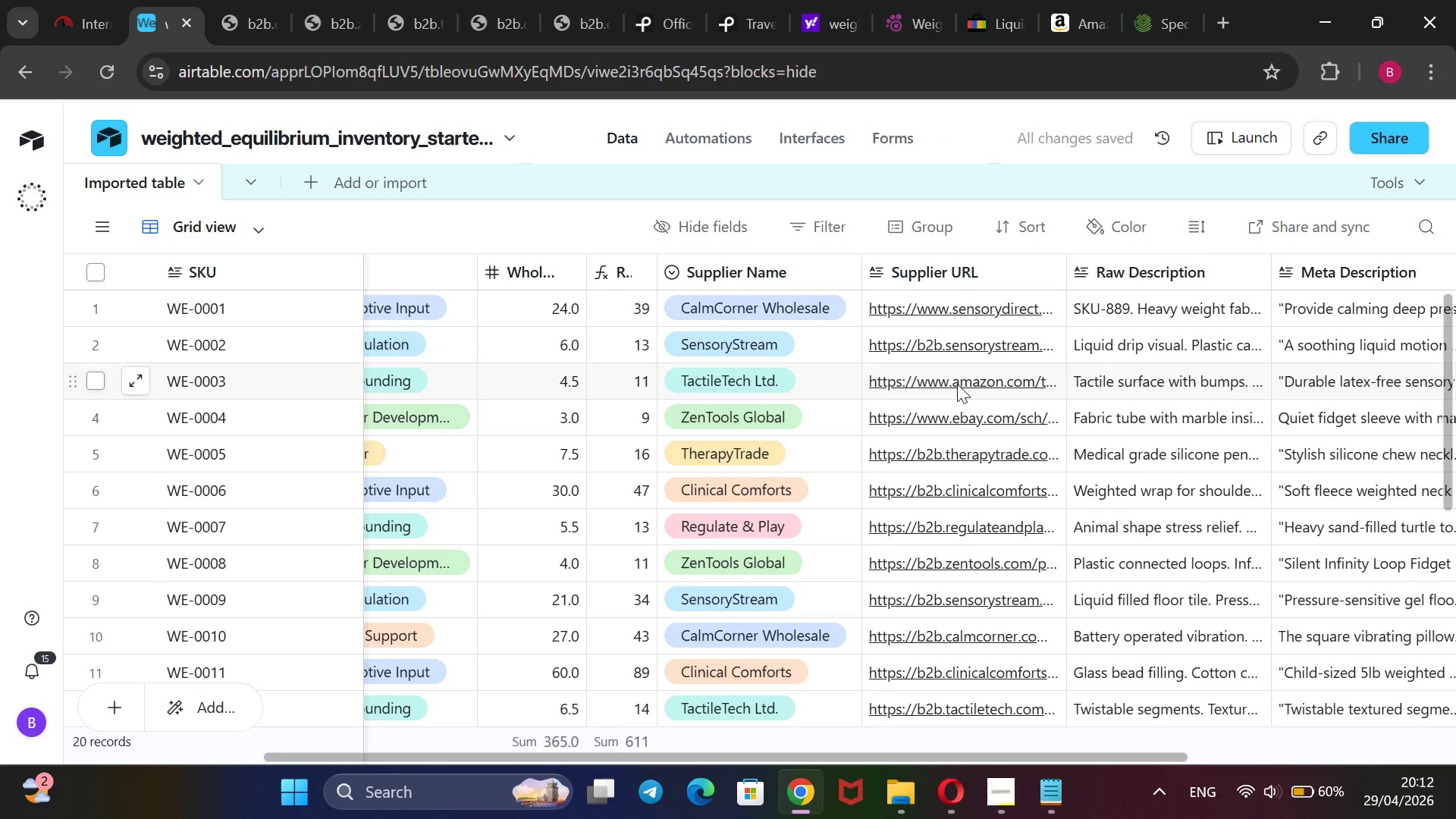 
double_click([957, 384])
 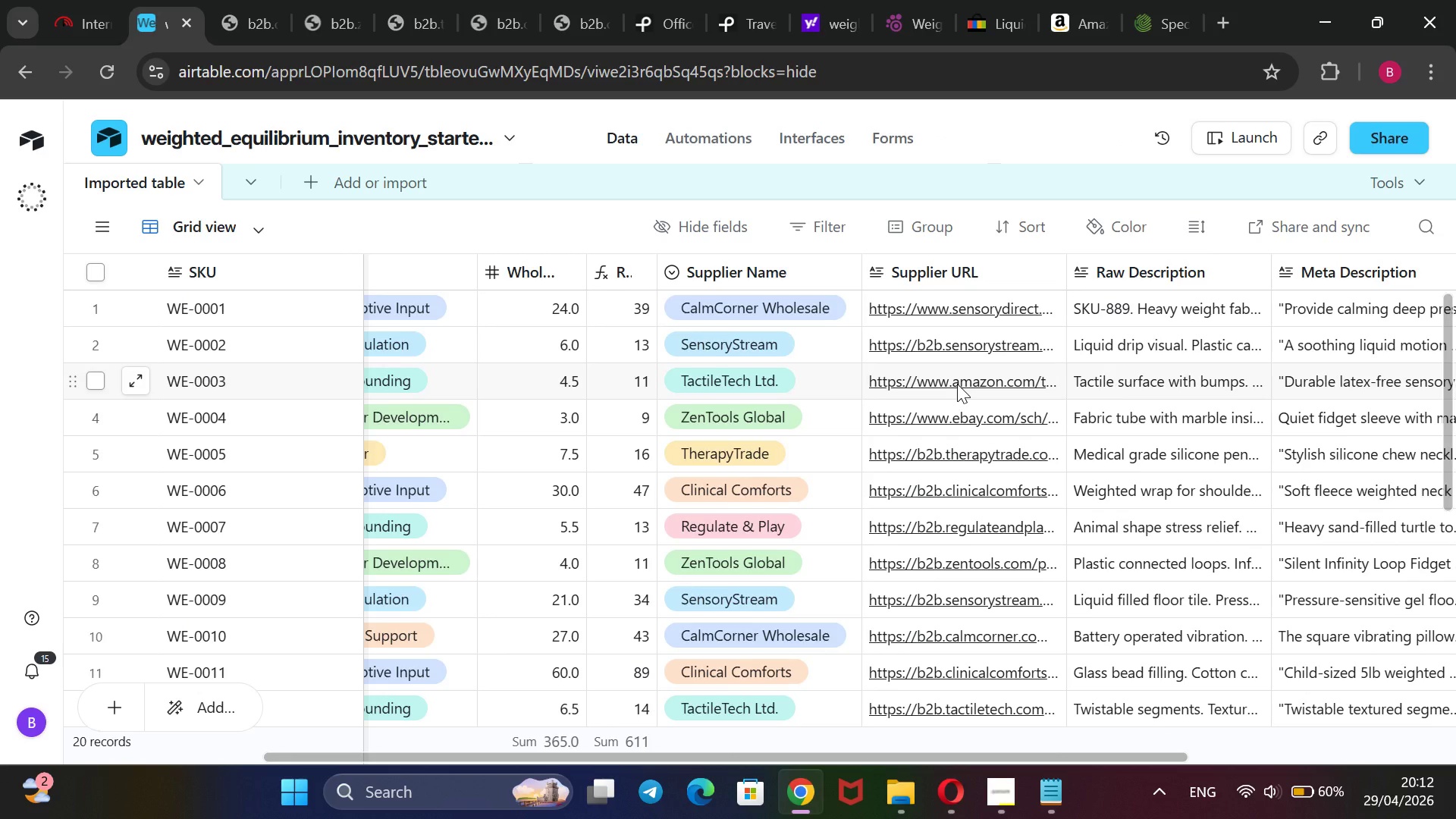 
triple_click([957, 384])
 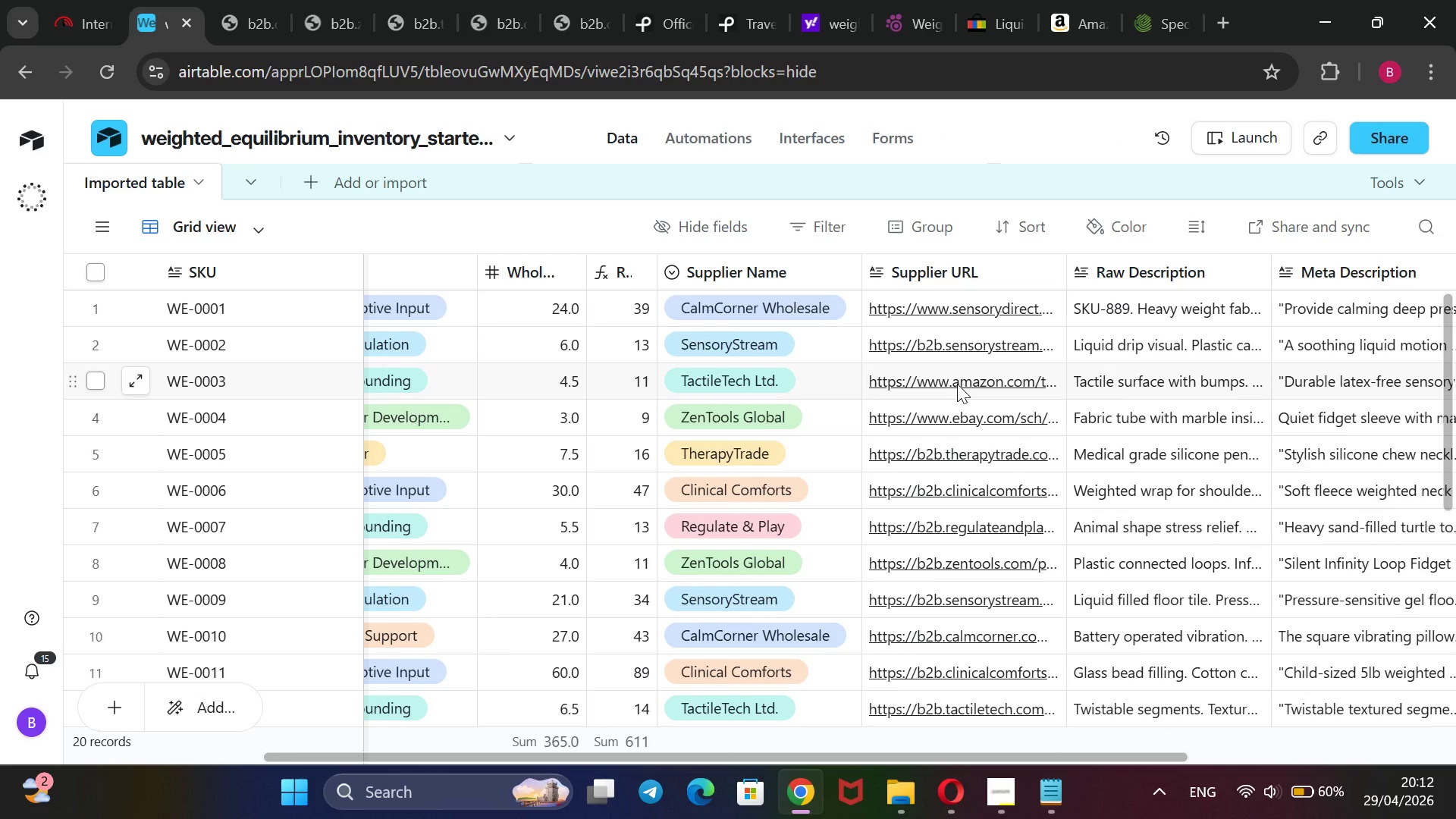 
triple_click([957, 384])
 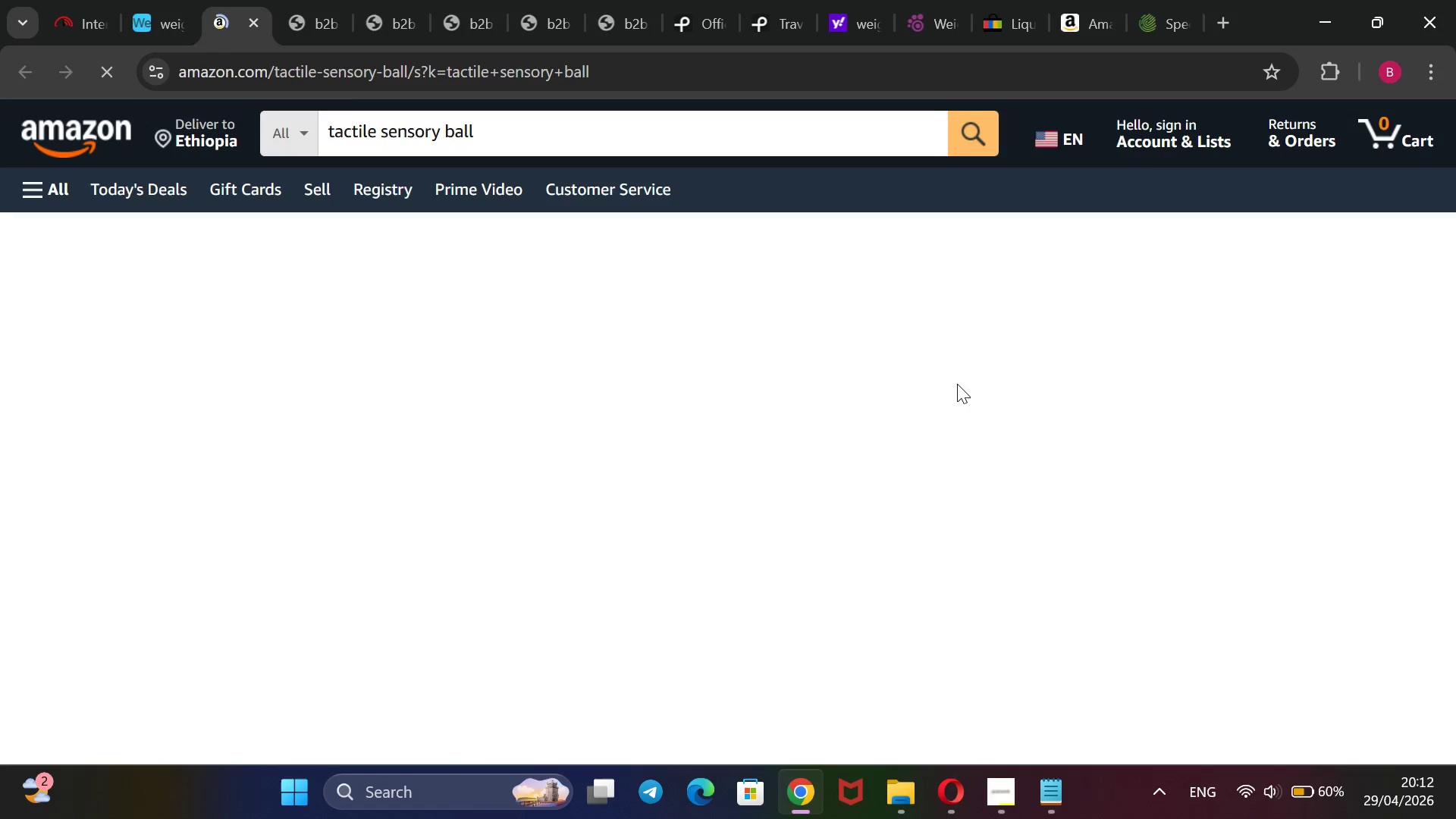 
wait(7.78)
 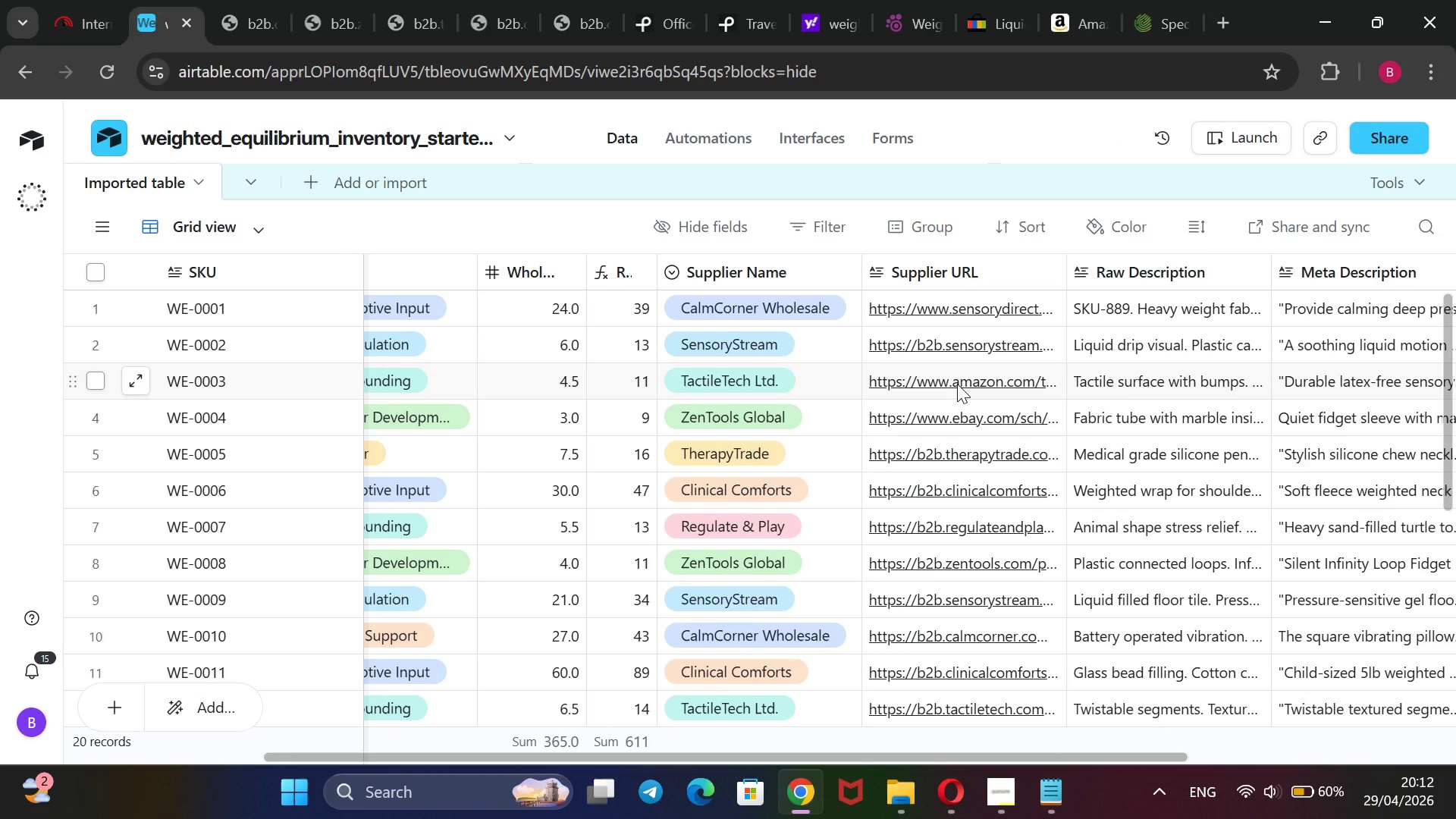 
left_click([162, 11])
 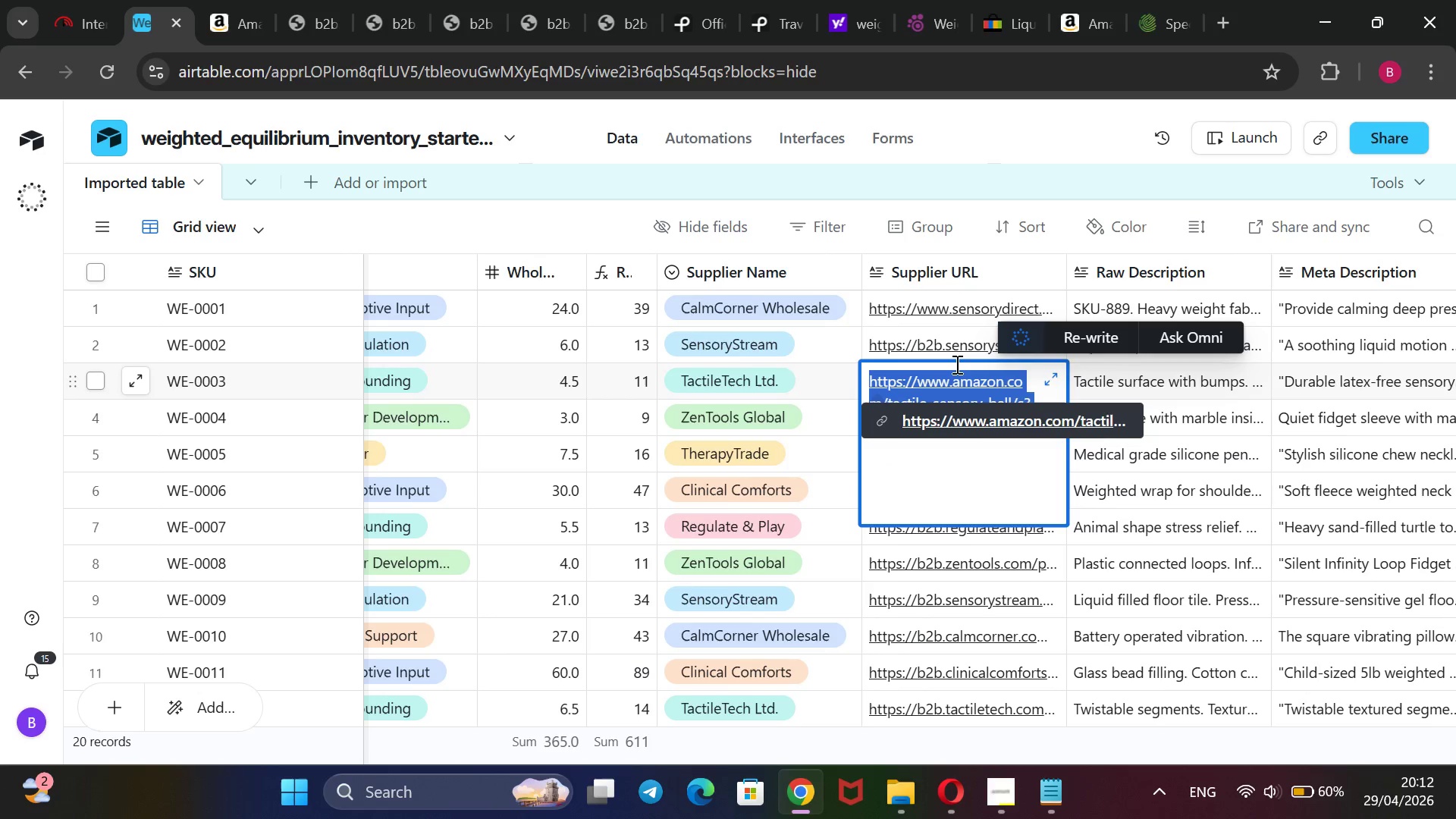 
key(Control+X)
 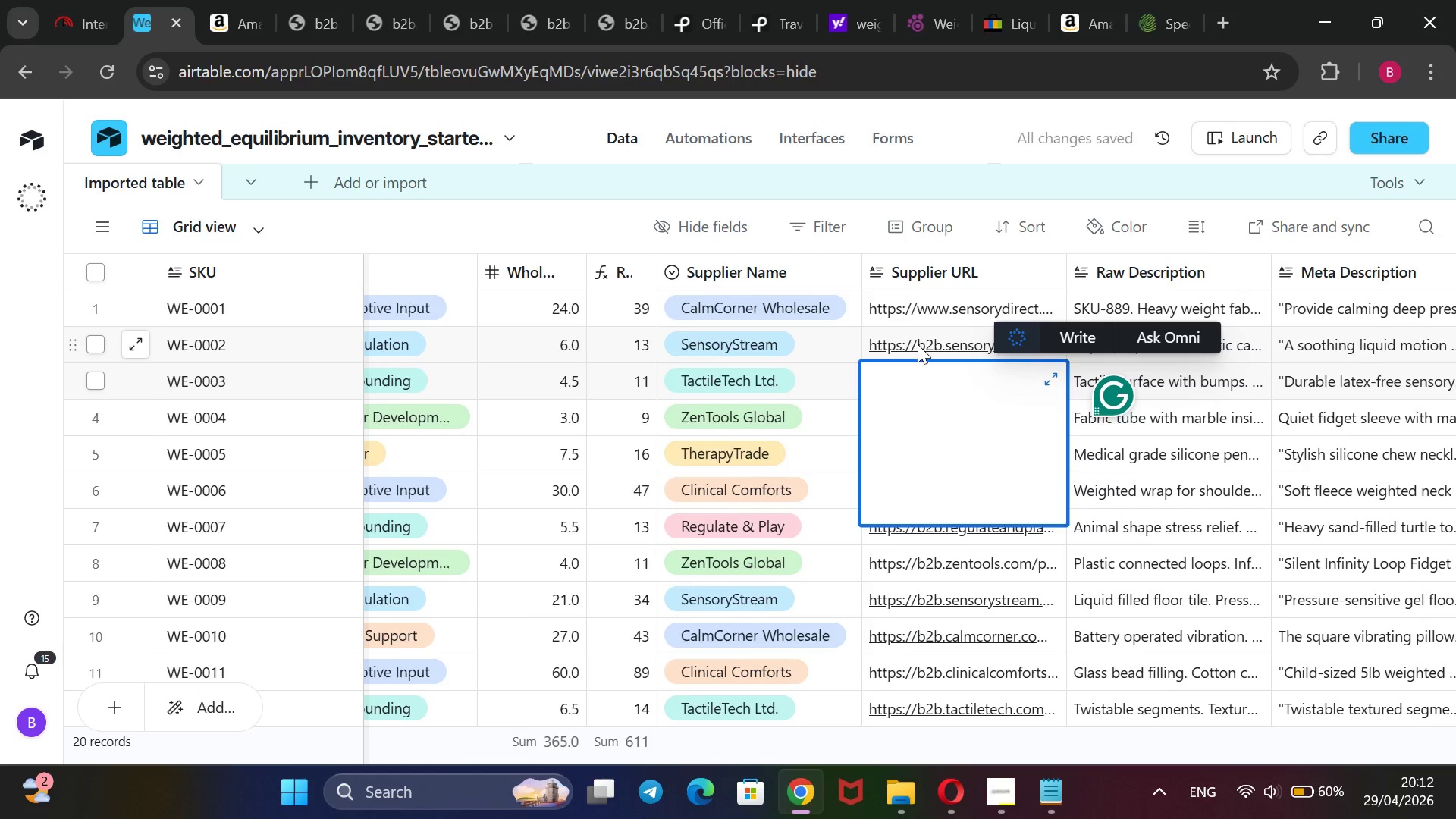 